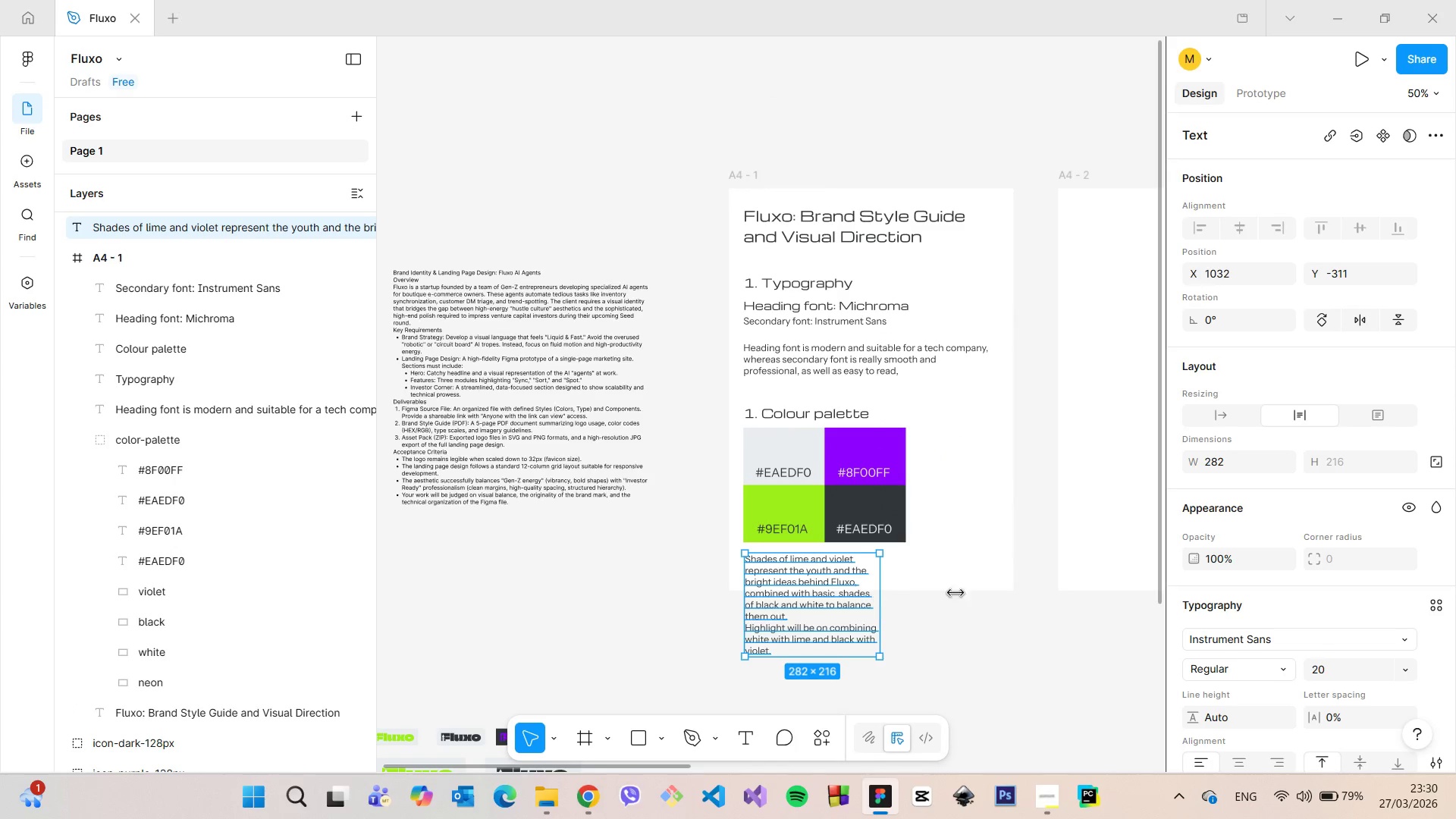 
left_click_drag(start_coordinate=[879, 598], to_coordinate=[1010, 584])
 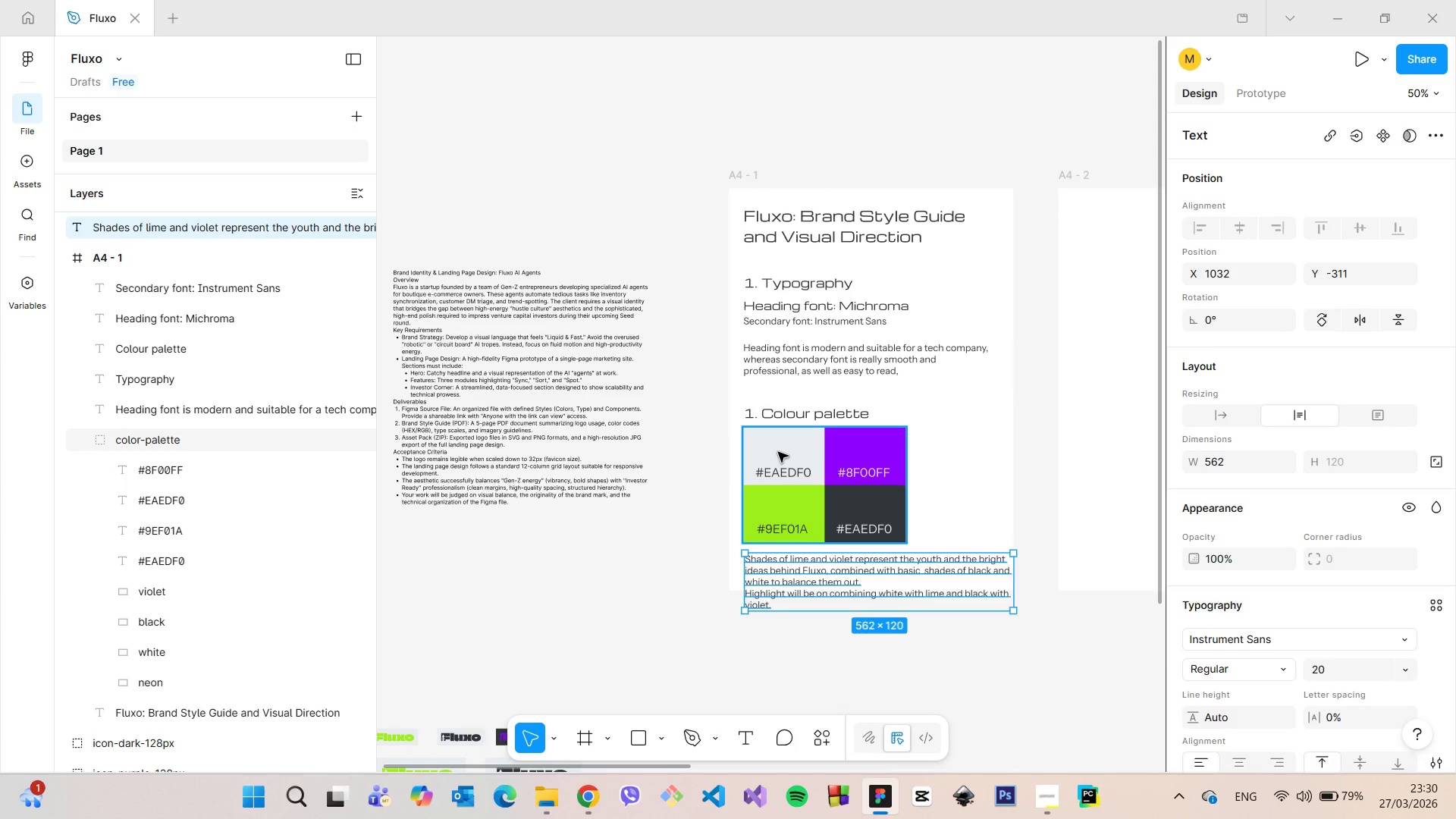 
left_click([778, 452])
 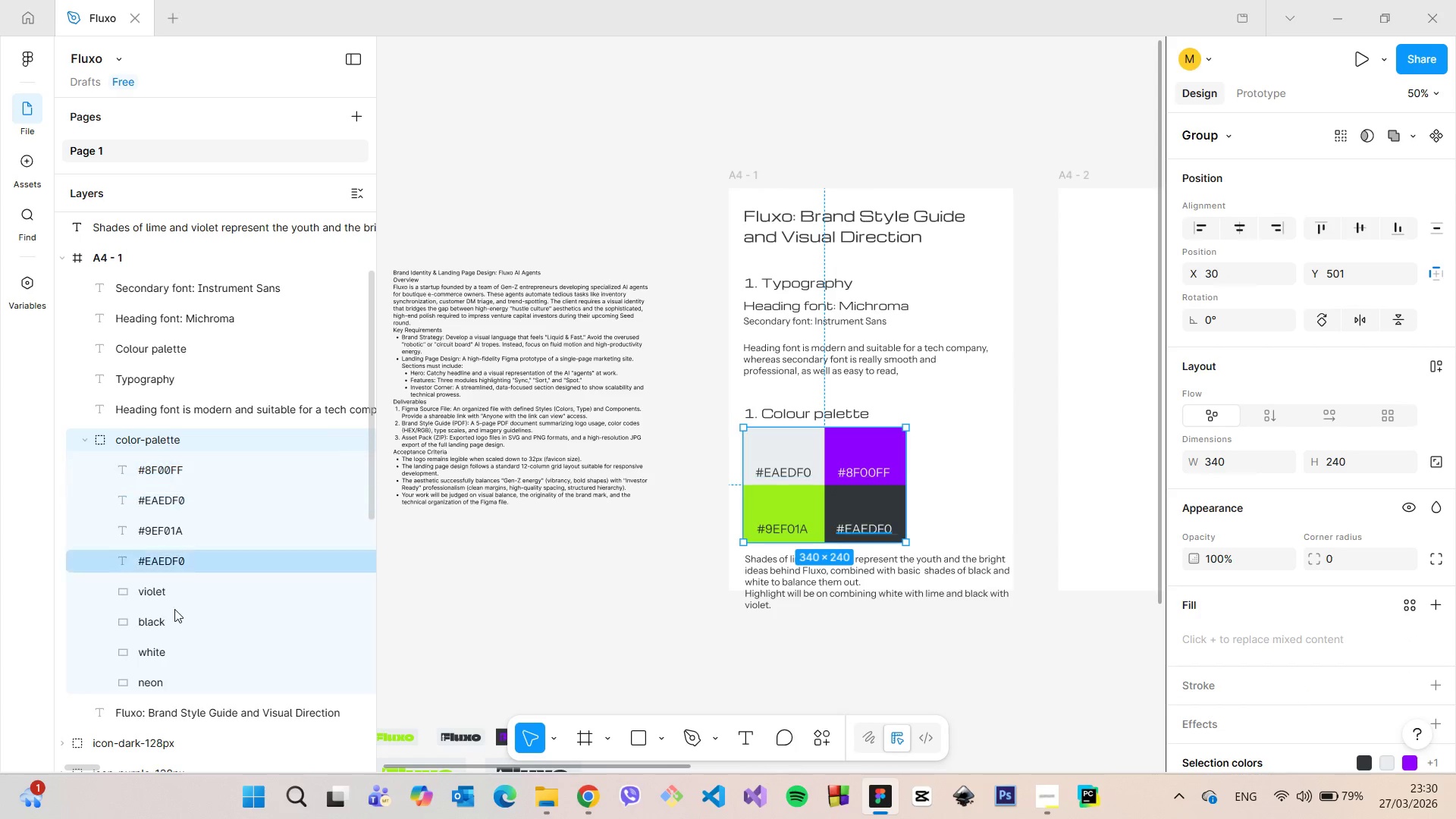 
left_click([168, 598])
 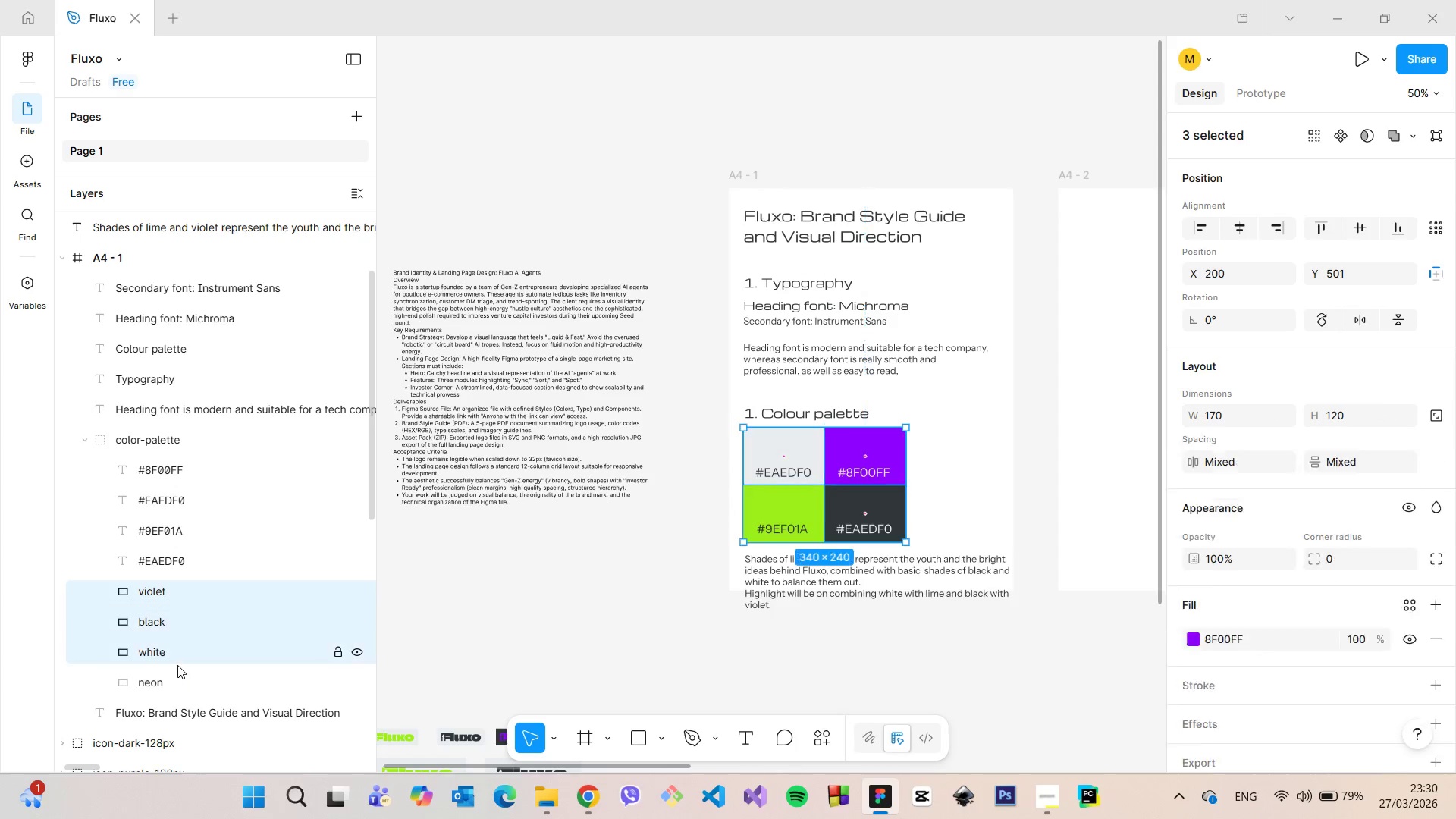 
hold_key(key=ShiftLeft, duration=1.5)
left_click([177, 665])
 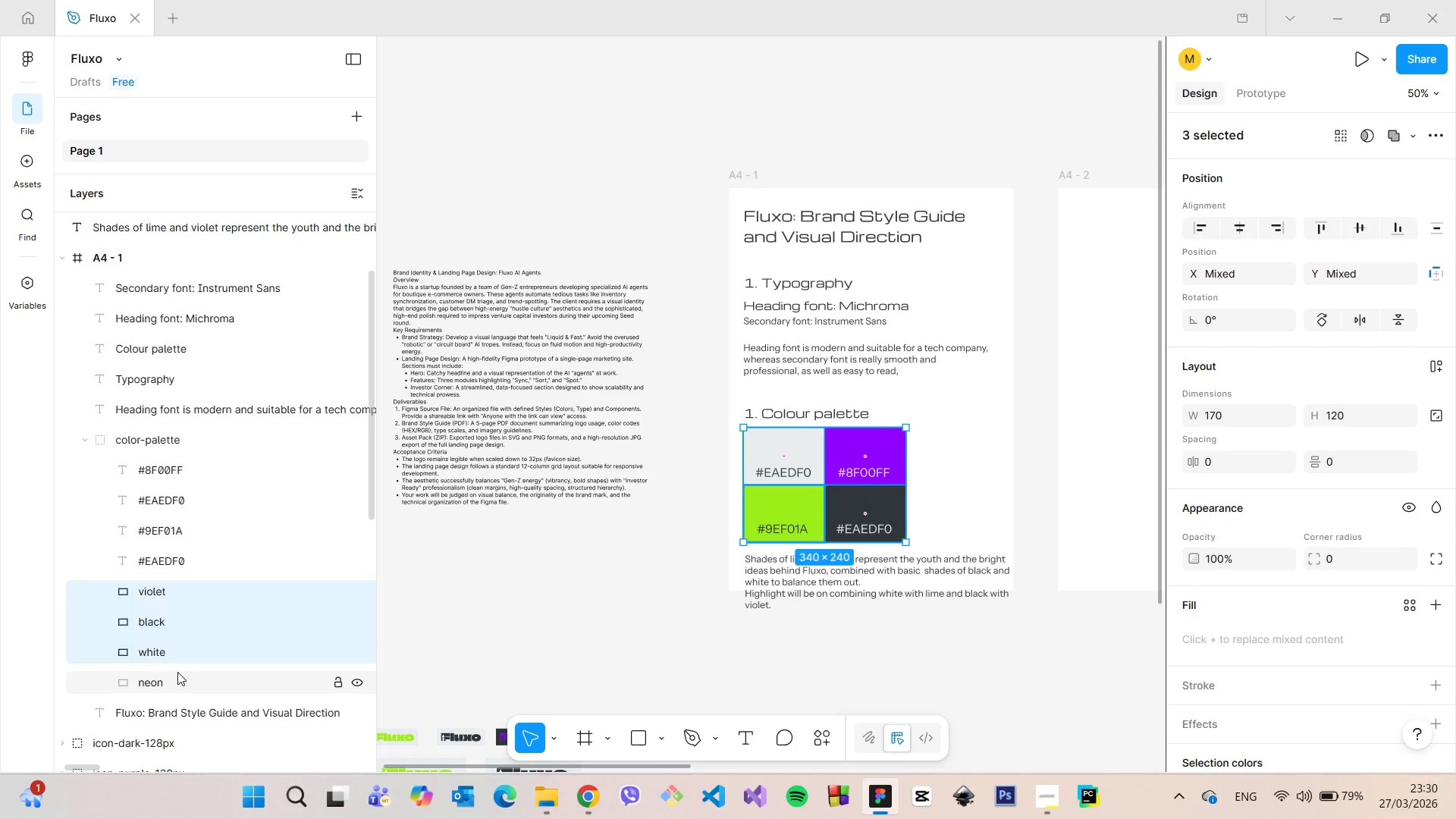 
left_click([177, 672])
 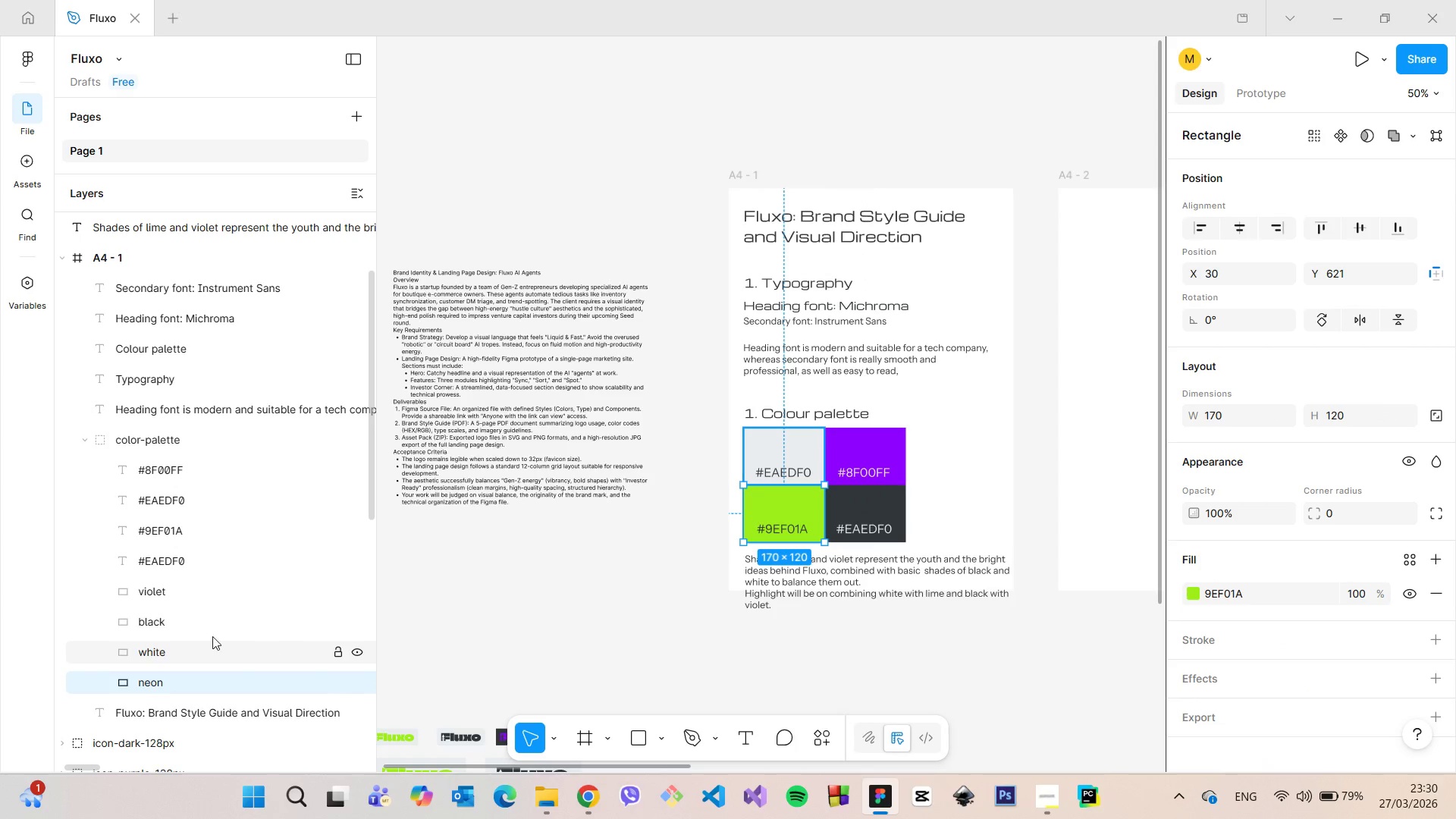 
hold_key(key=ShiftLeft, duration=1.34)
left_click([191, 595])
 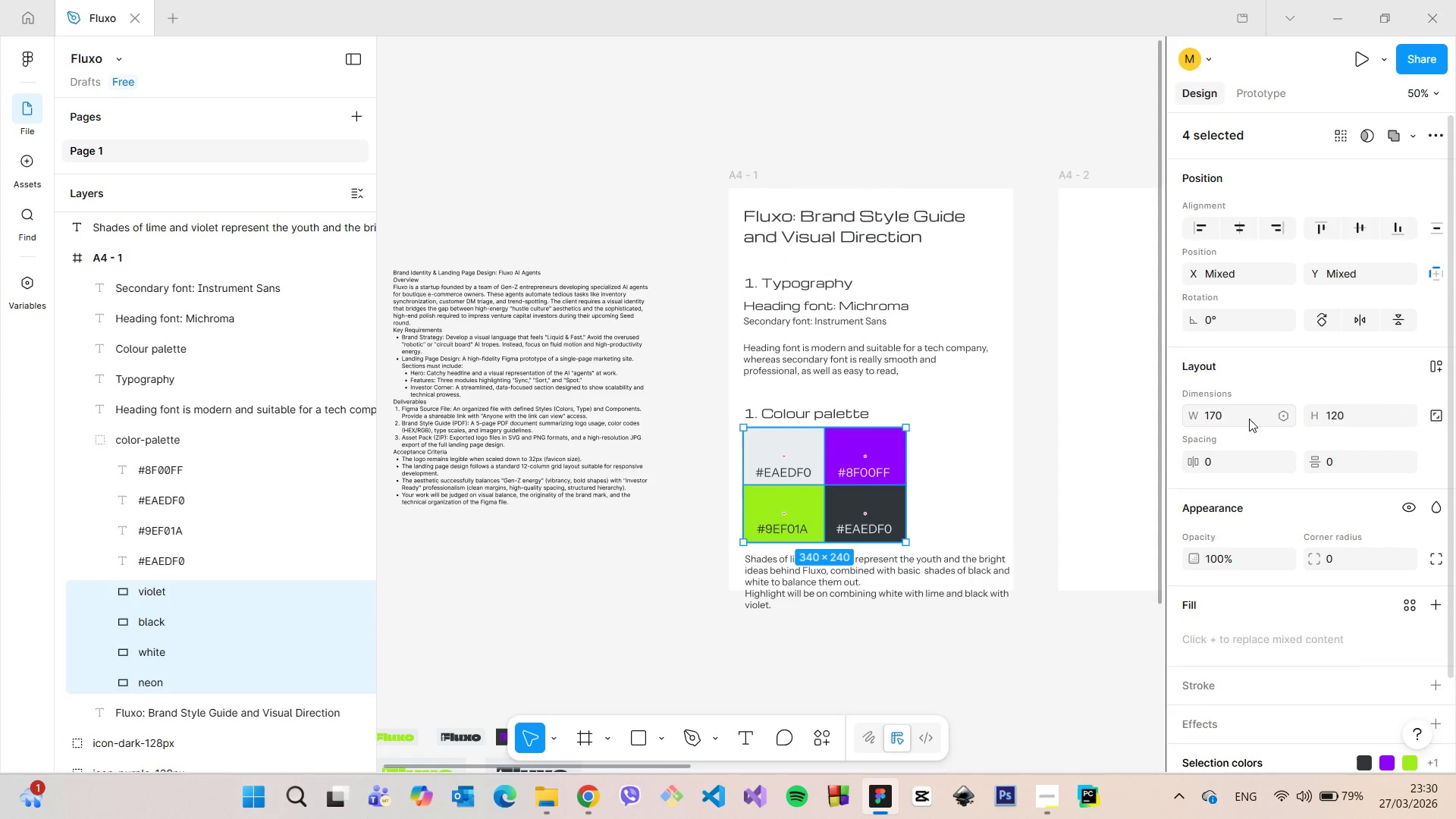 
left_click([1248, 418])
 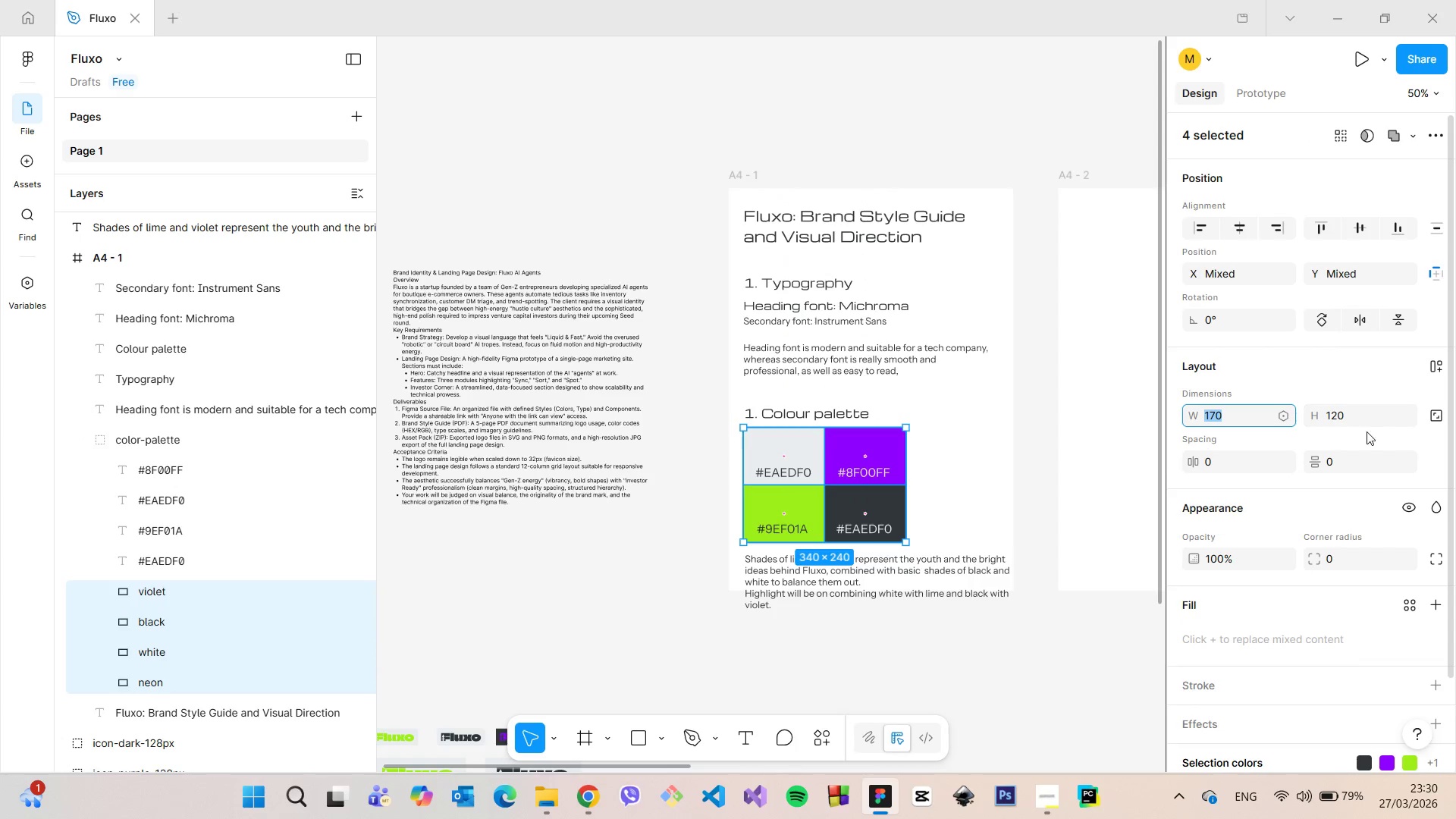 
left_click([1358, 417])
 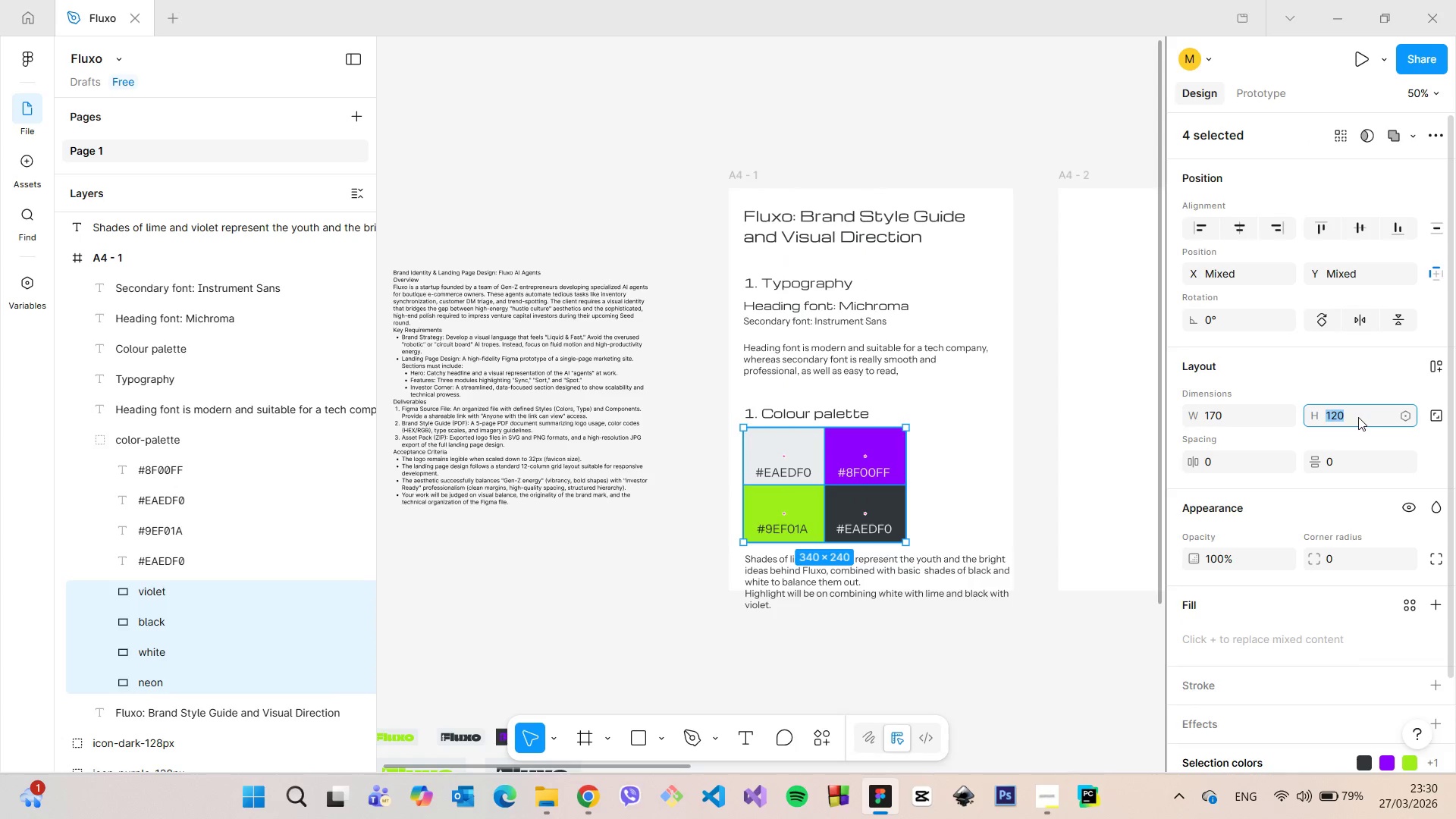 
type(80)
 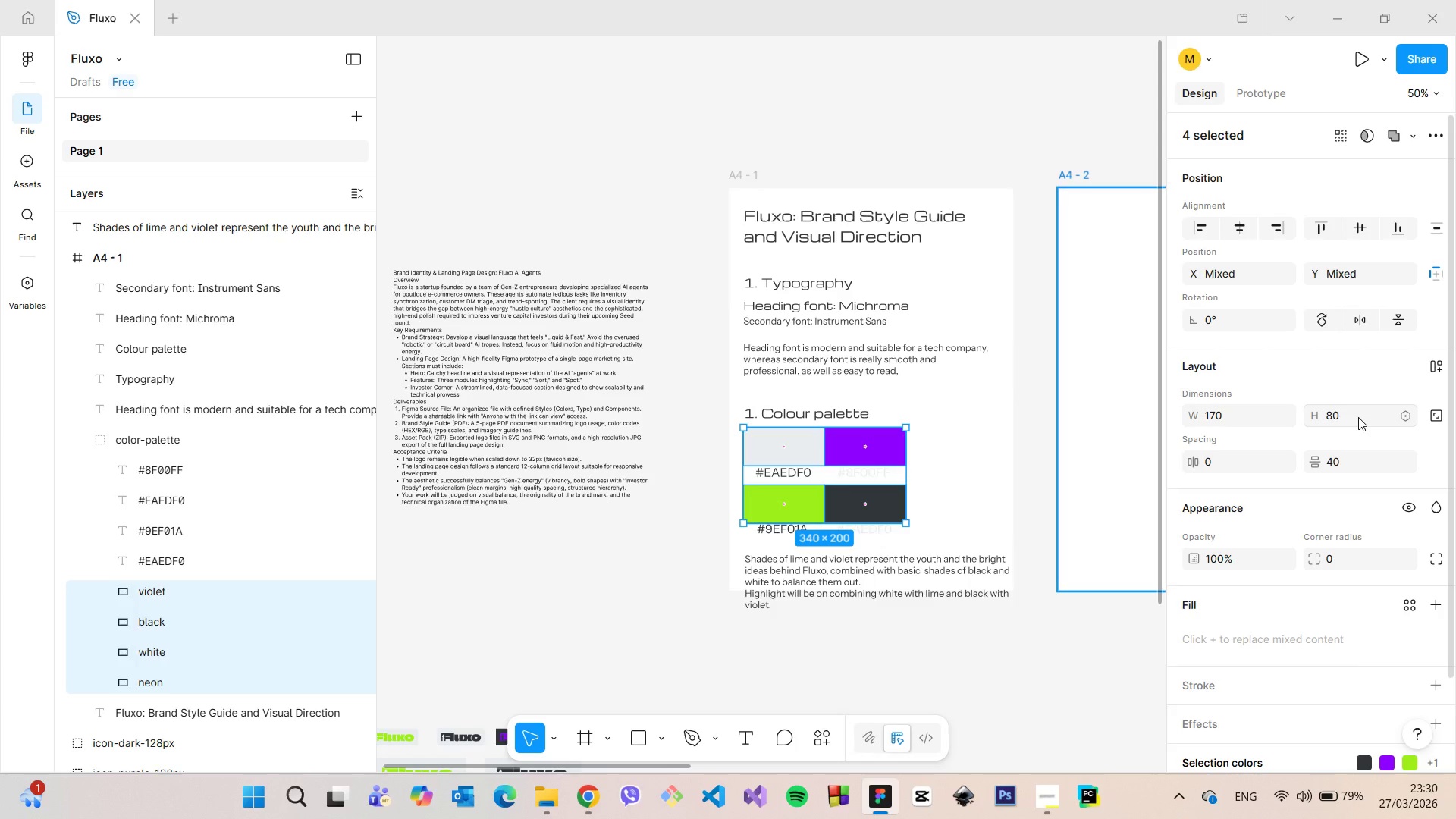 
key(Enter)
 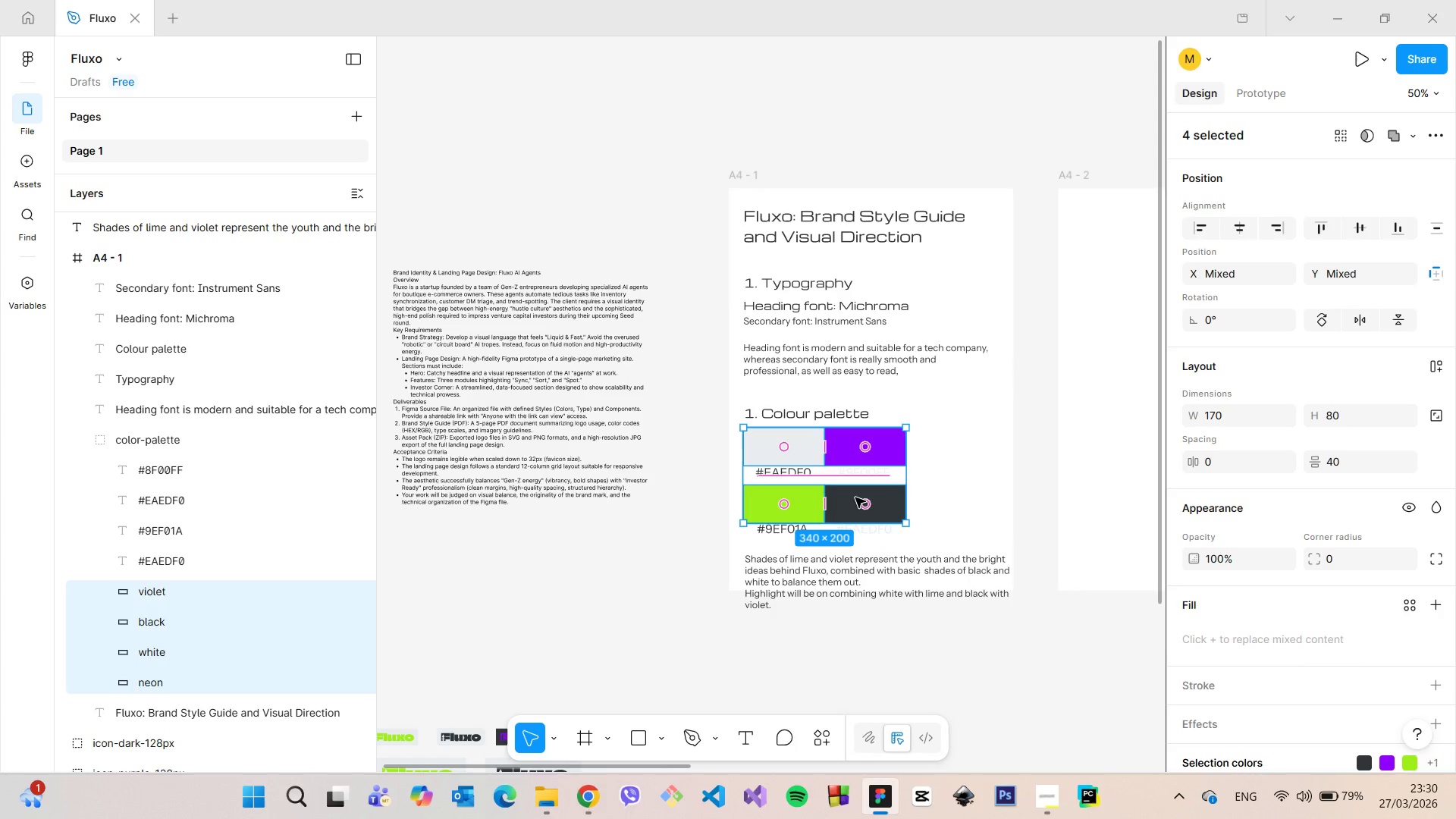 
scroll: coordinate [906, 476], scroll_direction: up, amount: 7.0
 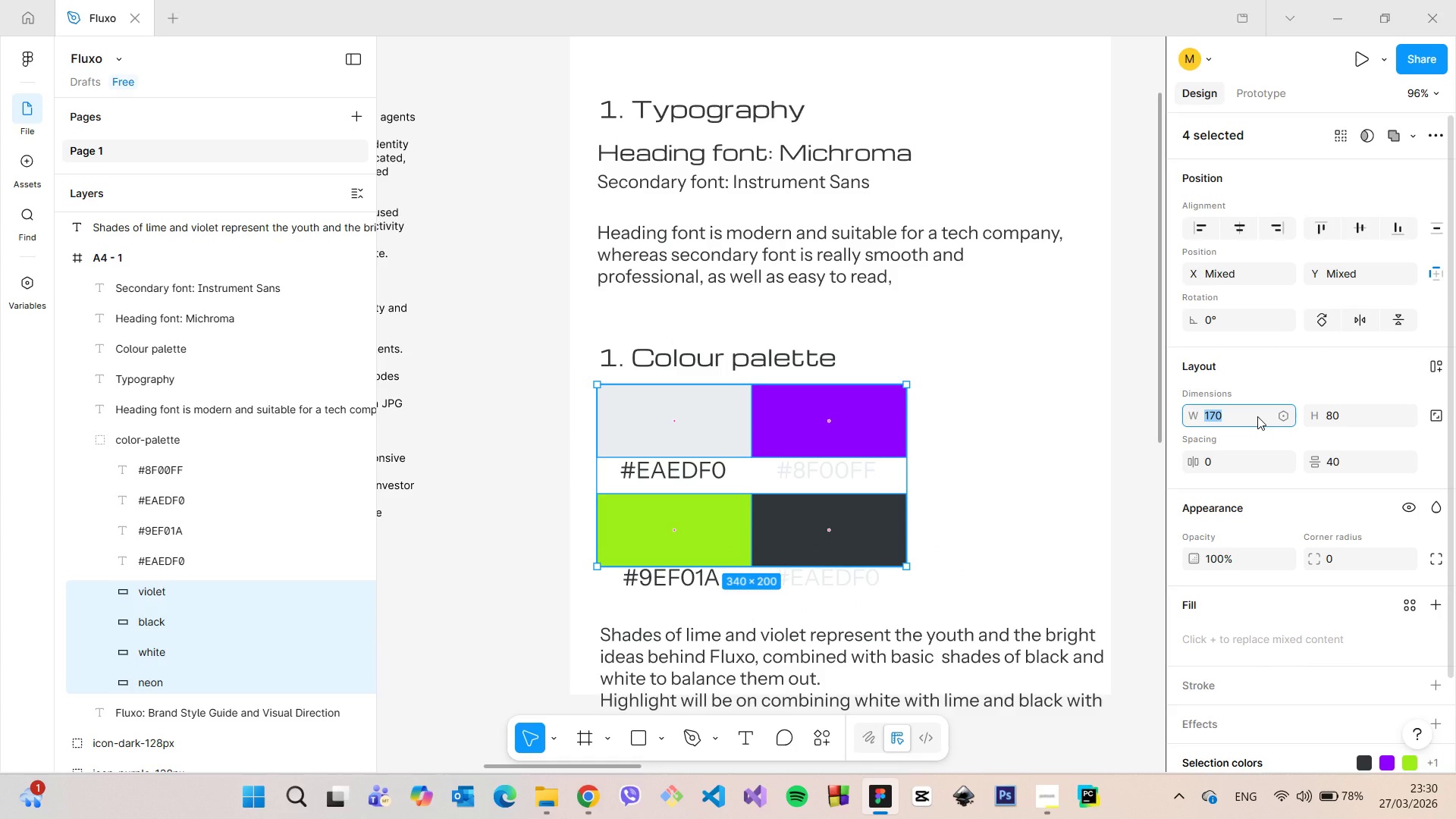 
type(120)
 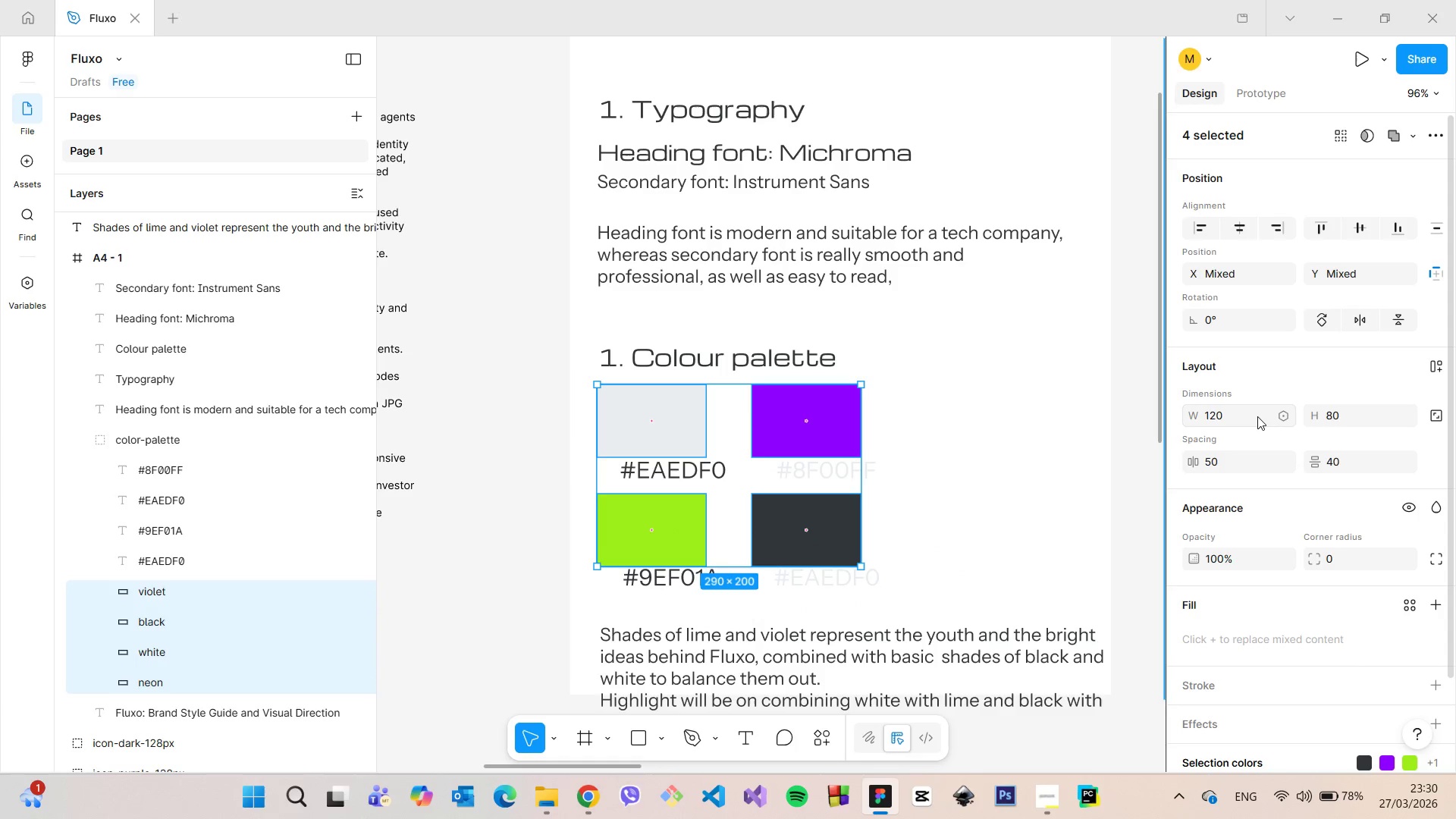 
key(Enter)
 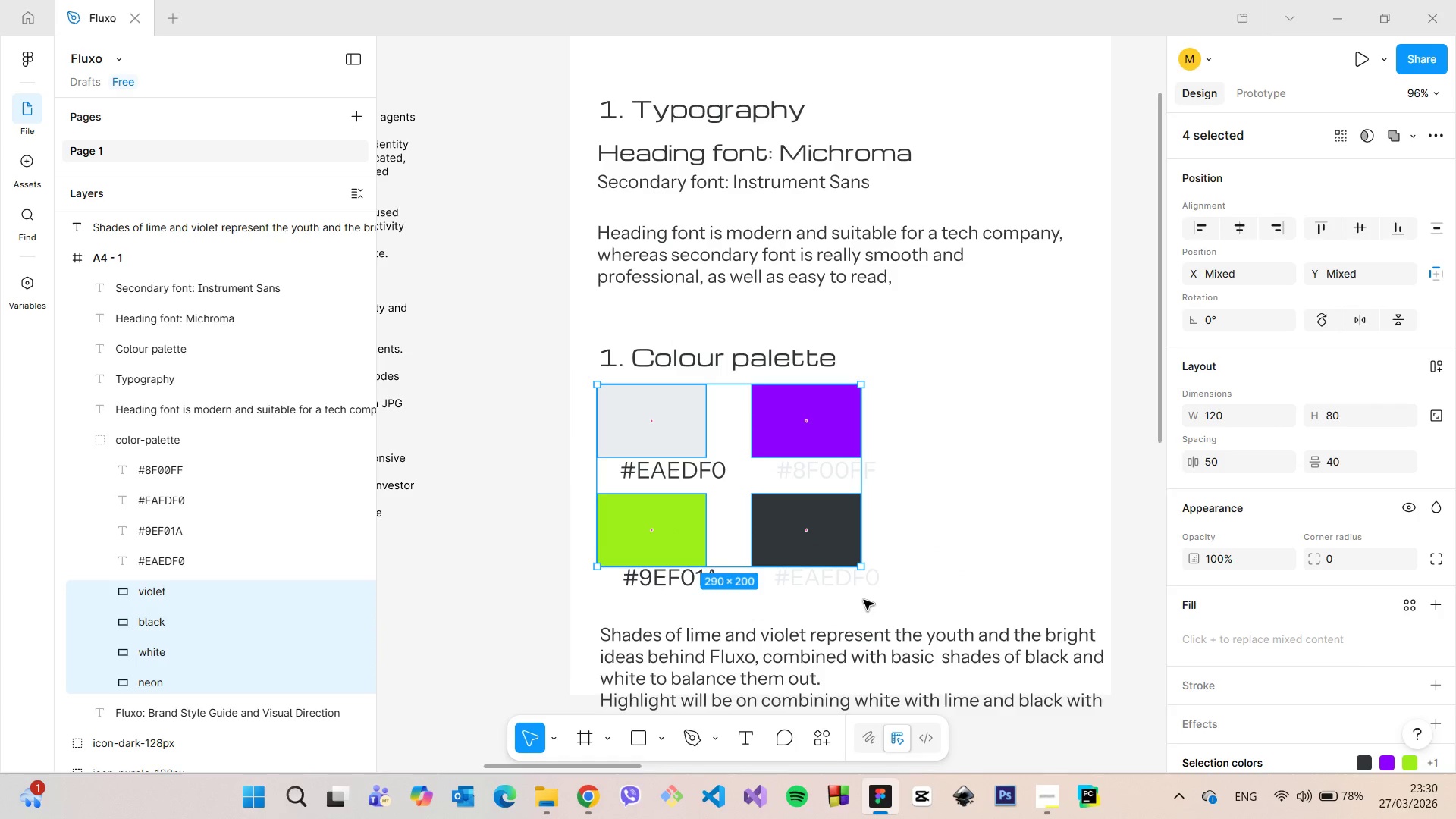 
scroll: coordinate [863, 600], scroll_direction: up, amount: 3.0
 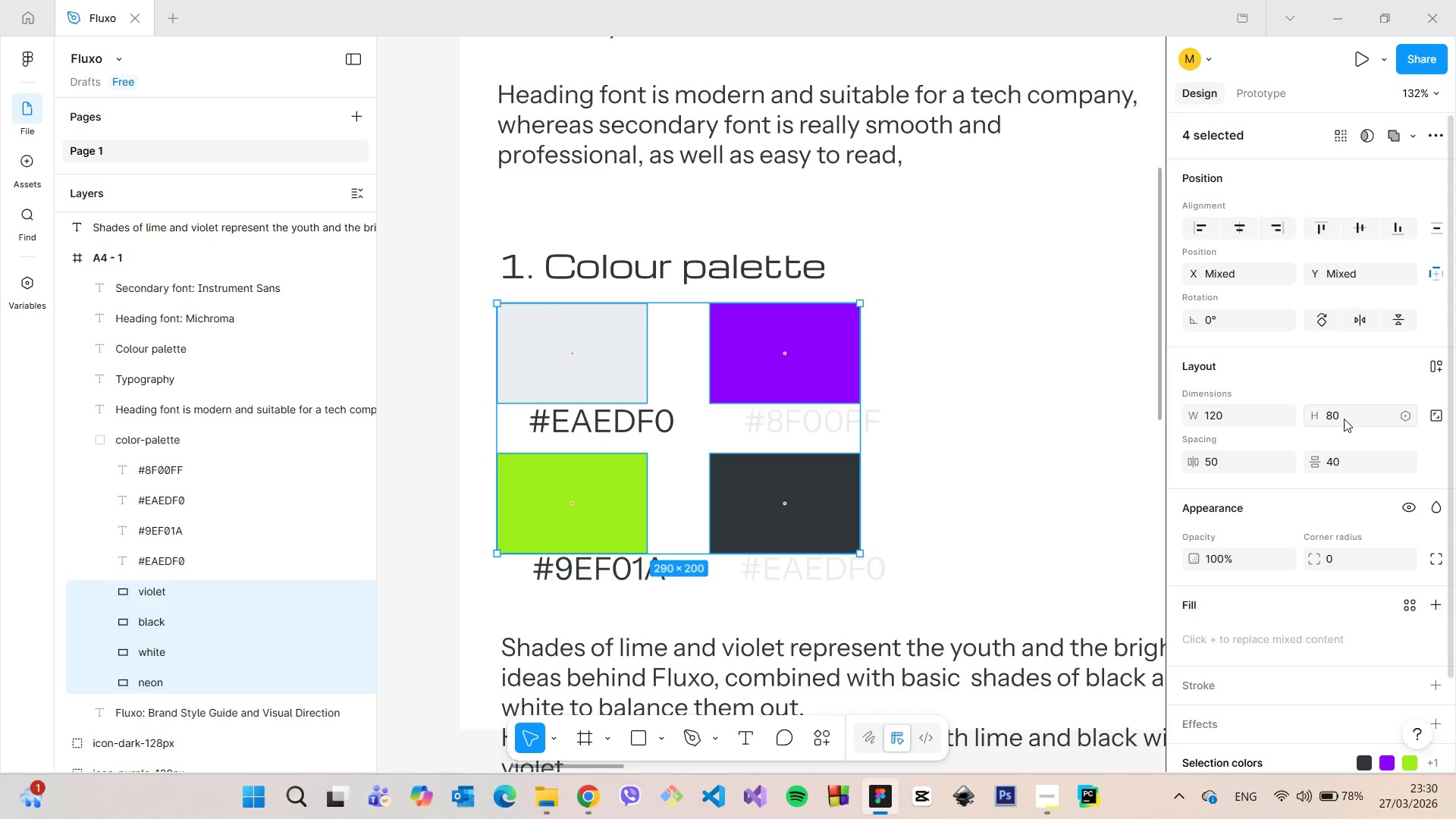 
left_click([1344, 419])
 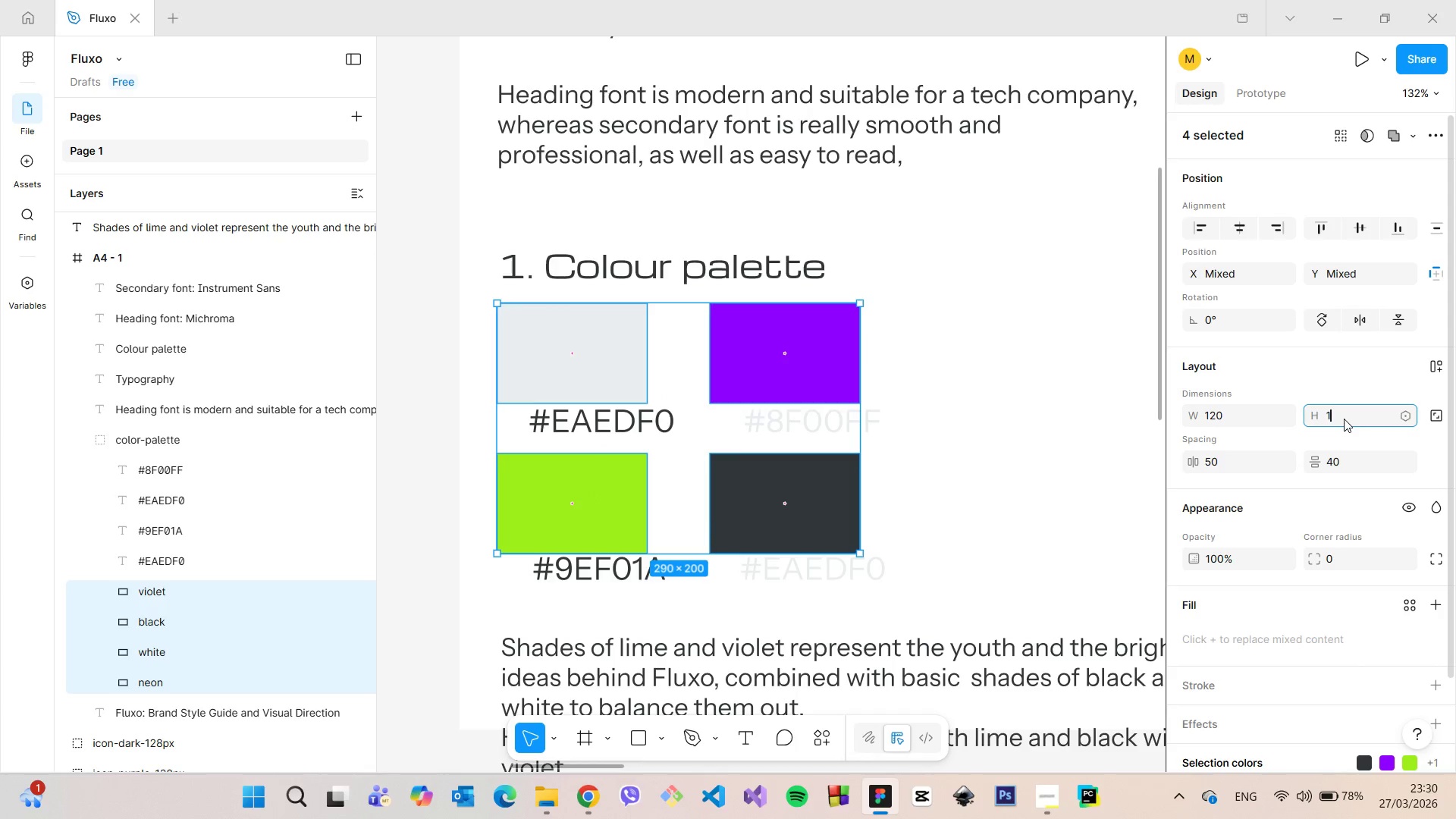 
type(100)
 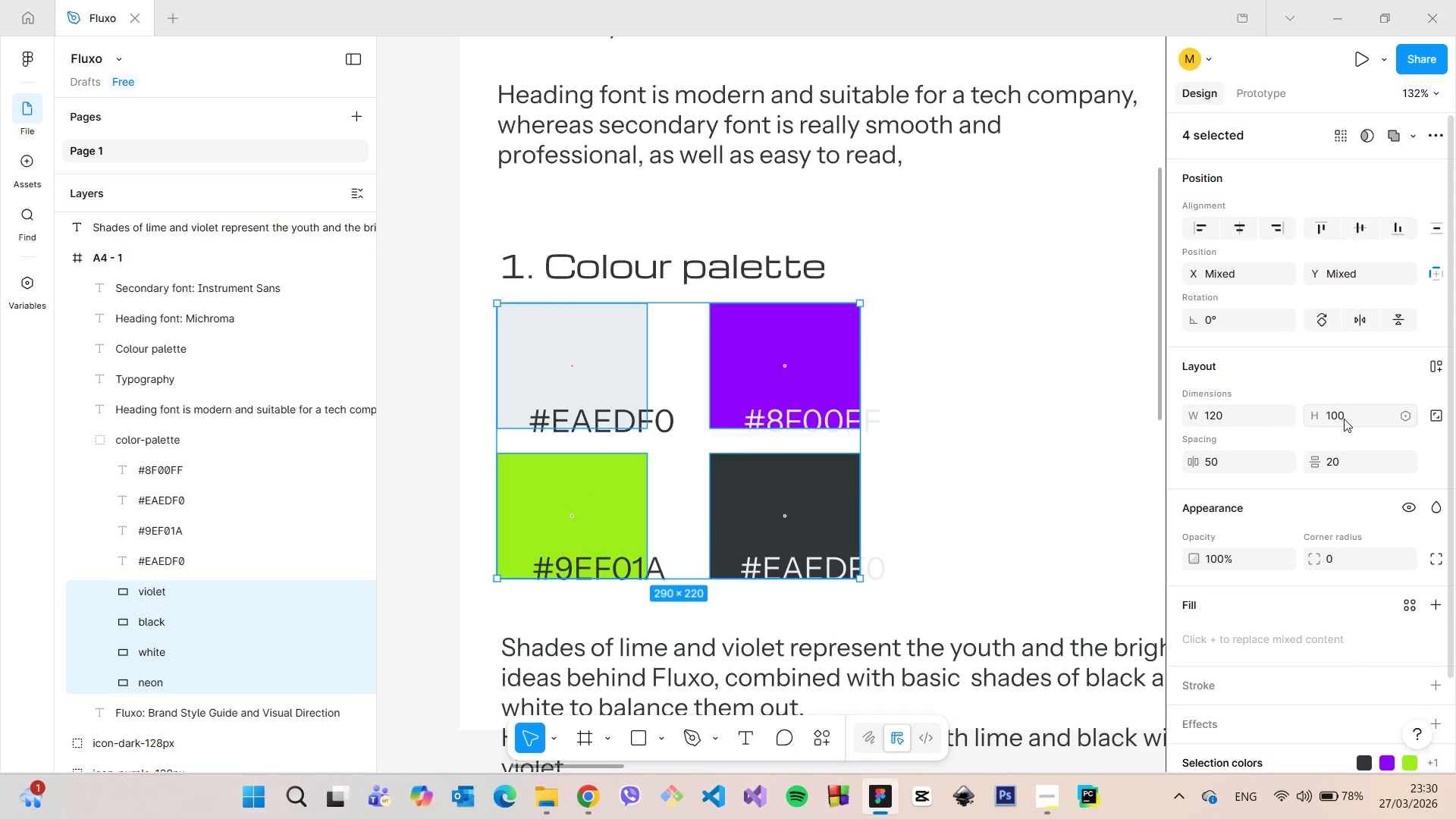 
key(Enter)
 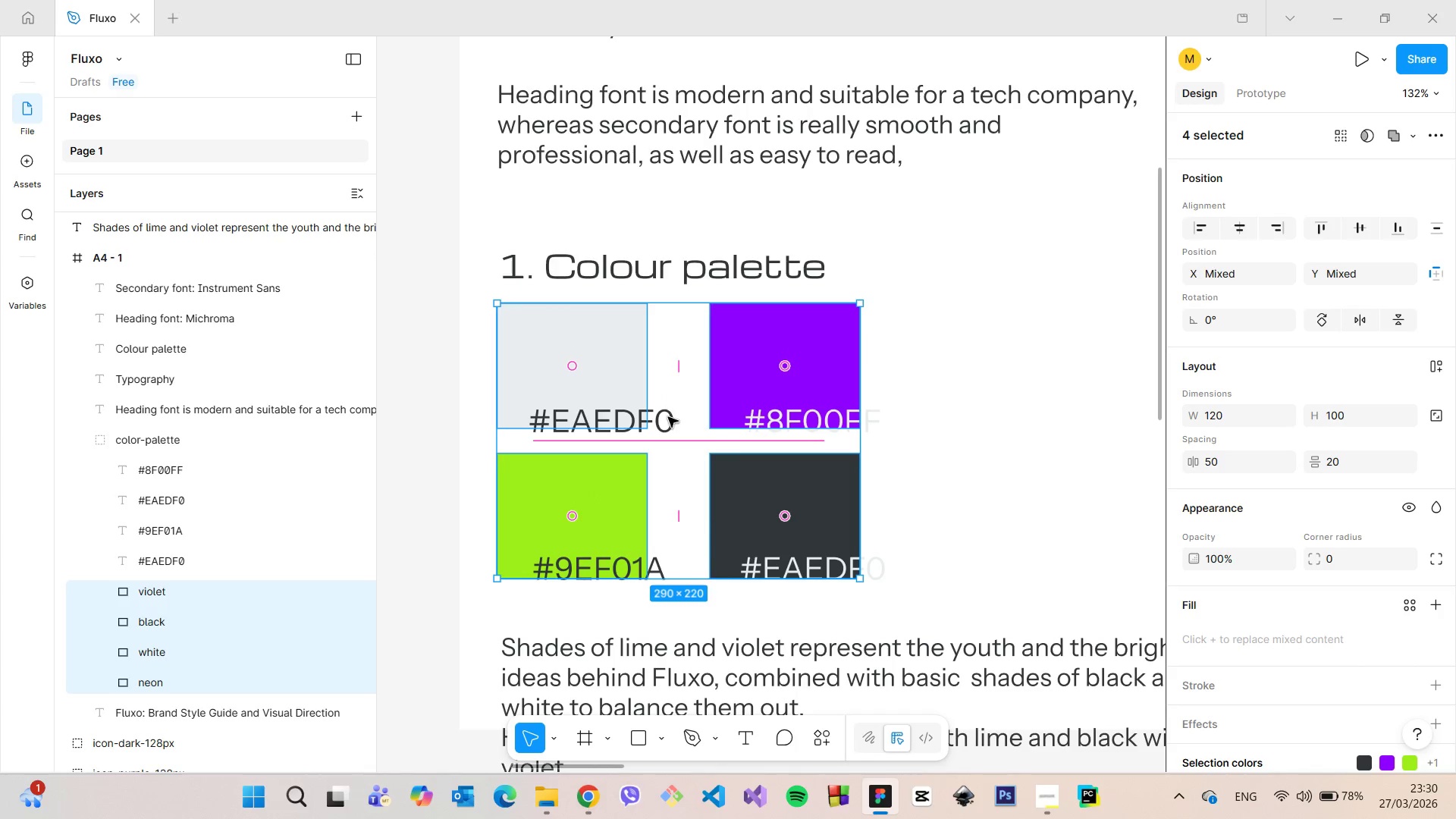 
left_click([668, 418])
 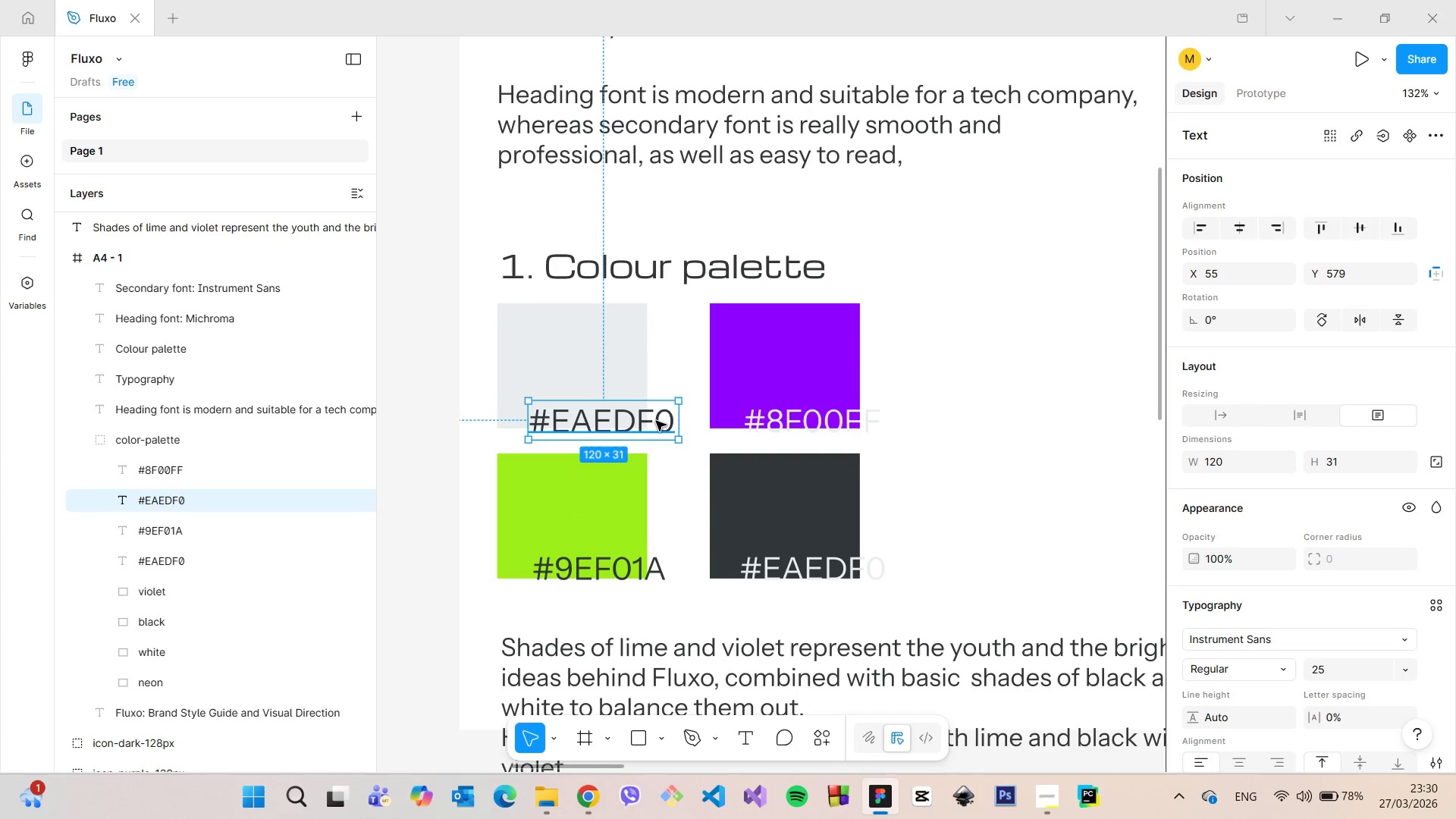 
left_click_drag(start_coordinate=[658, 422], to_coordinate=[634, 407])
 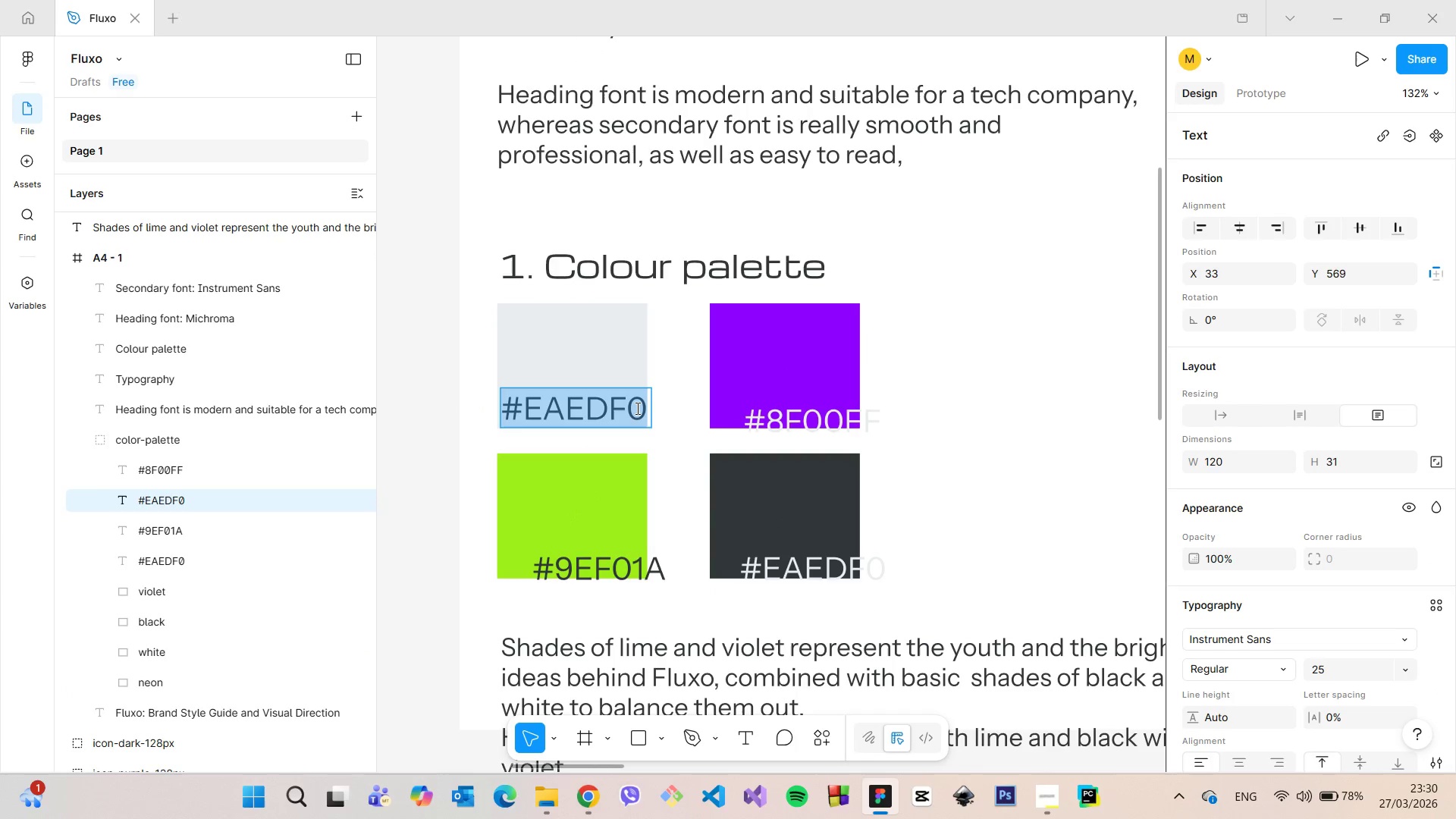 
double_click([634, 407])
 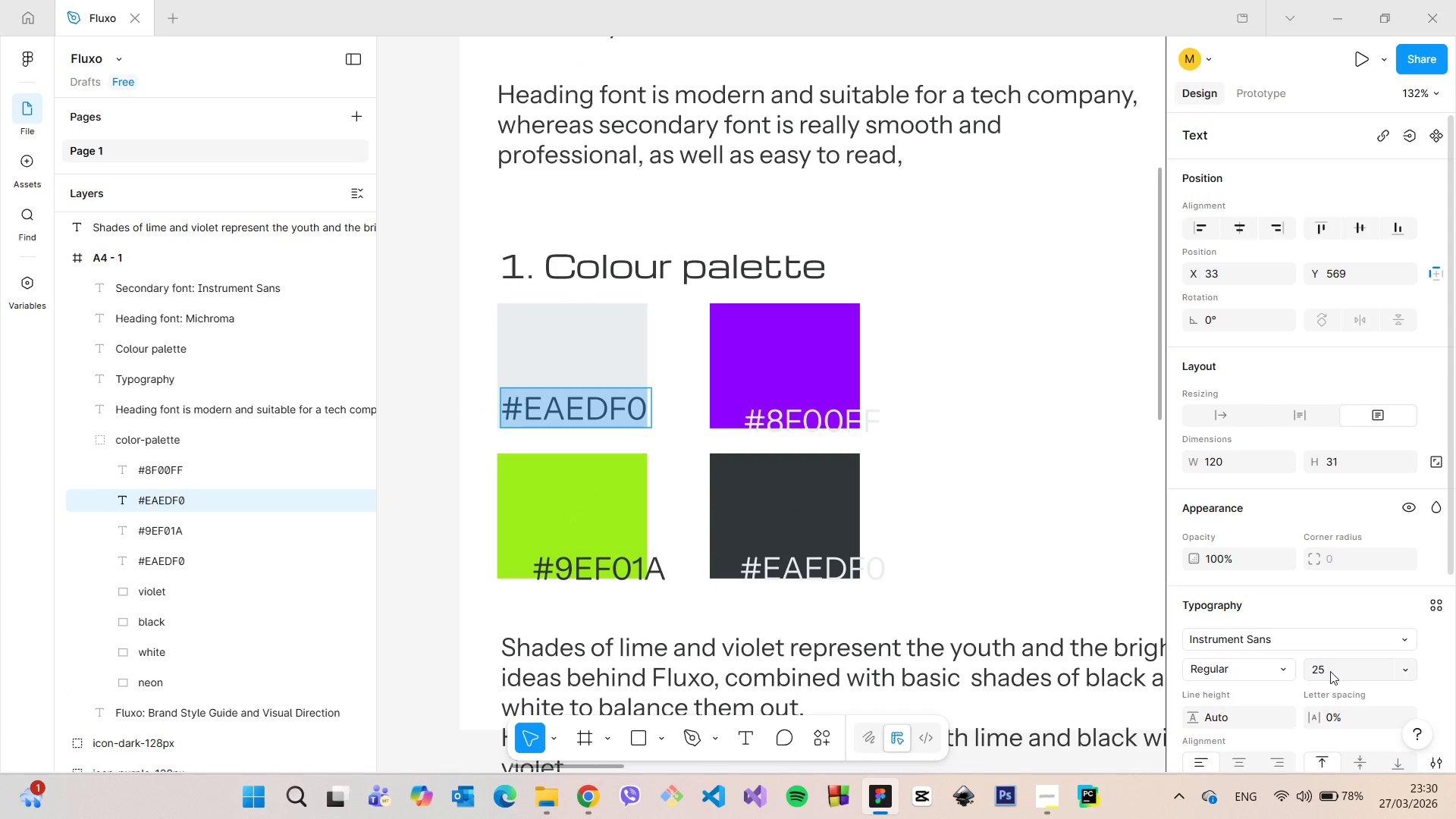 
left_click([1330, 671])
 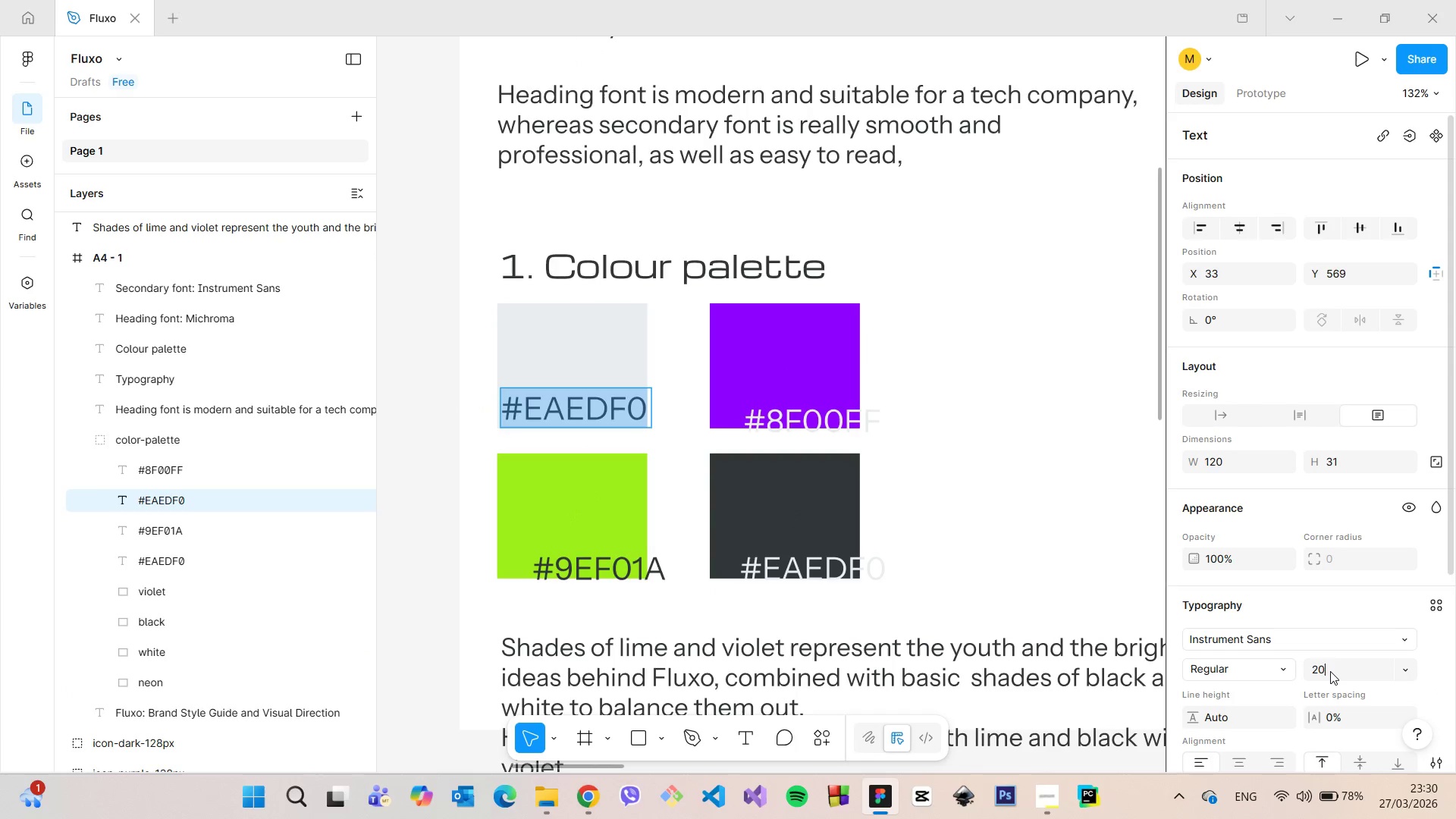 
type(20)
 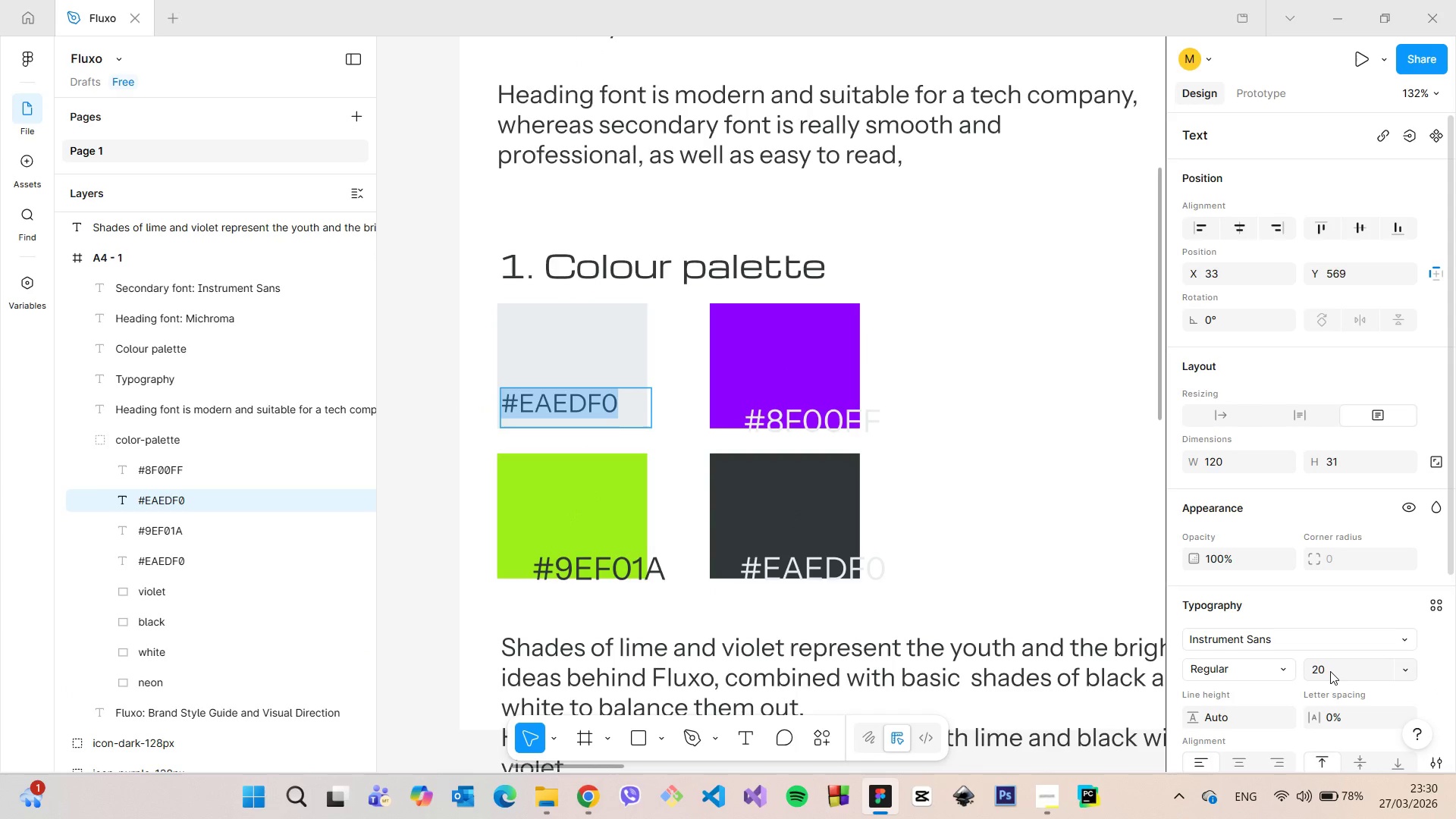 
key(Enter)
 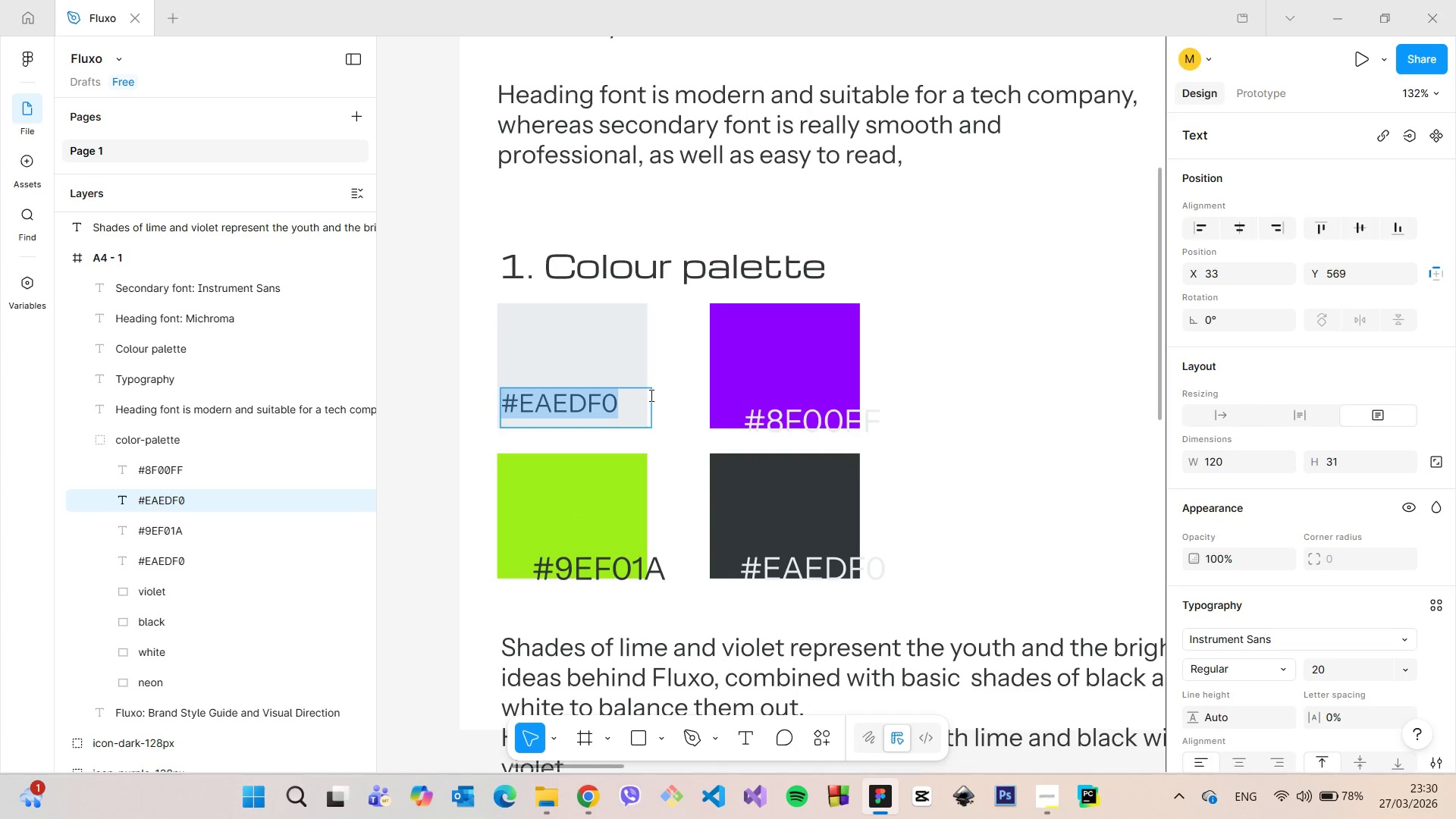 
left_click([650, 395])
 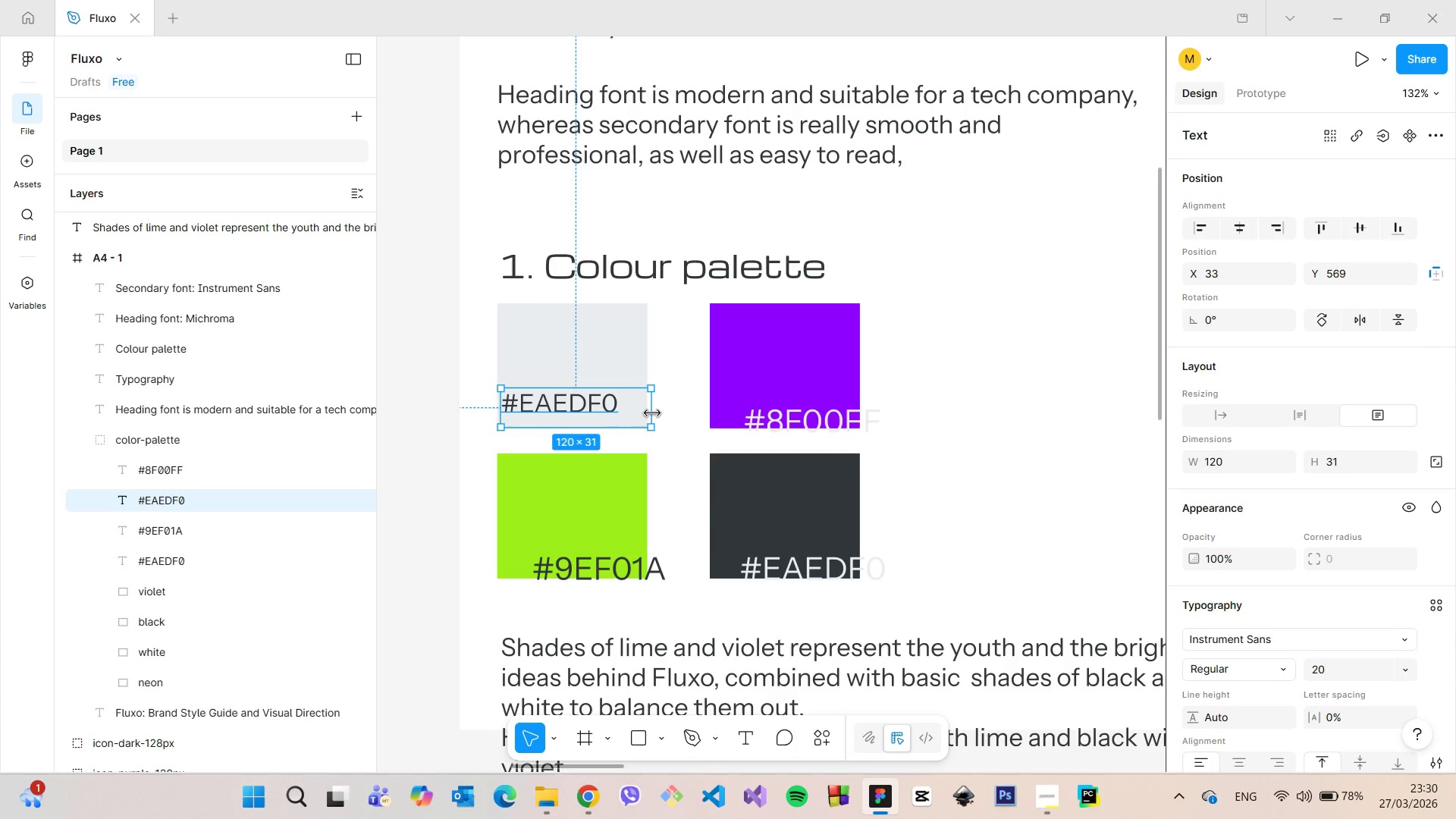 
left_click_drag(start_coordinate=[654, 413], to_coordinate=[622, 412])
 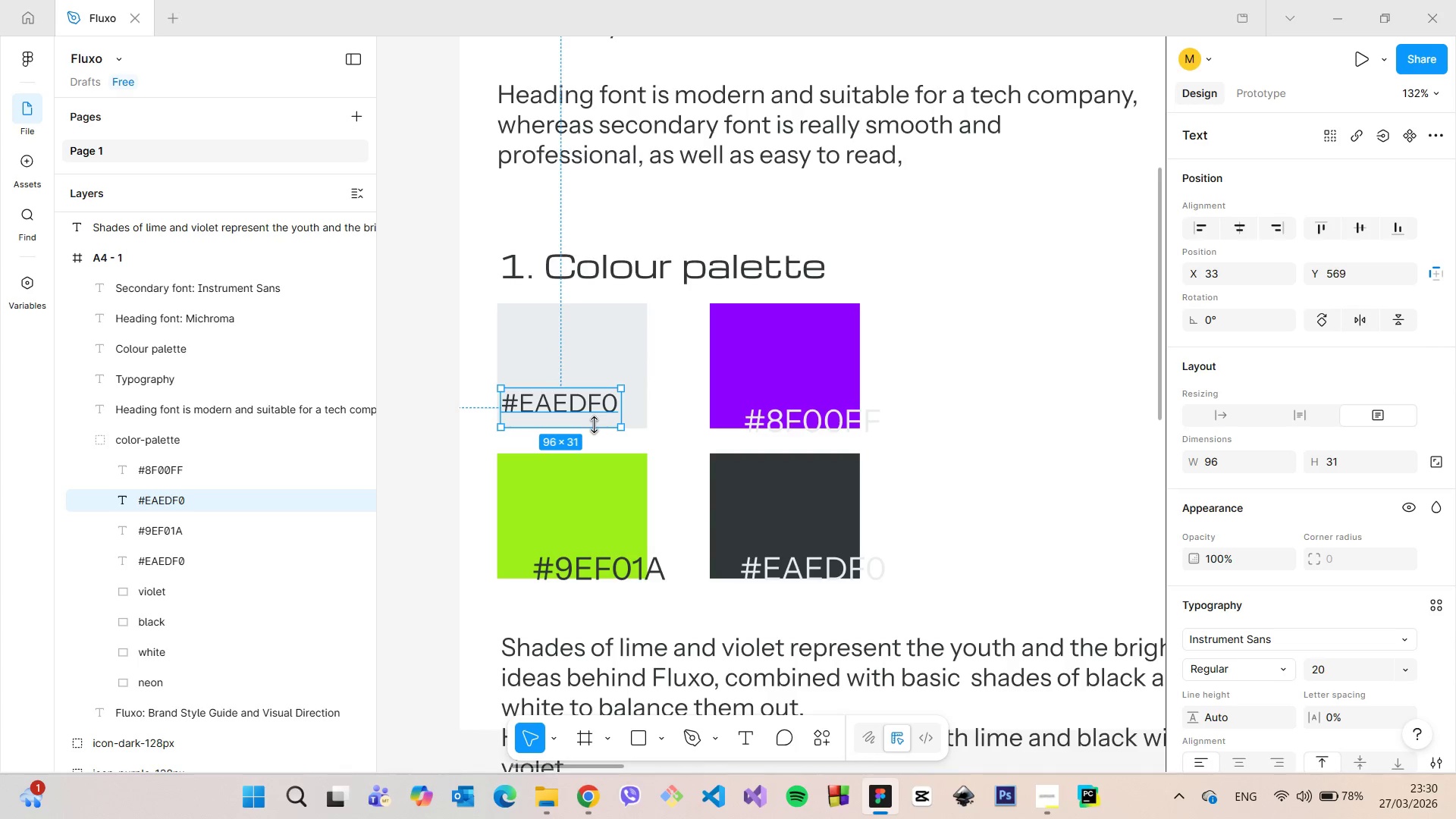 
left_click_drag(start_coordinate=[594, 425], to_coordinate=[591, 418])
 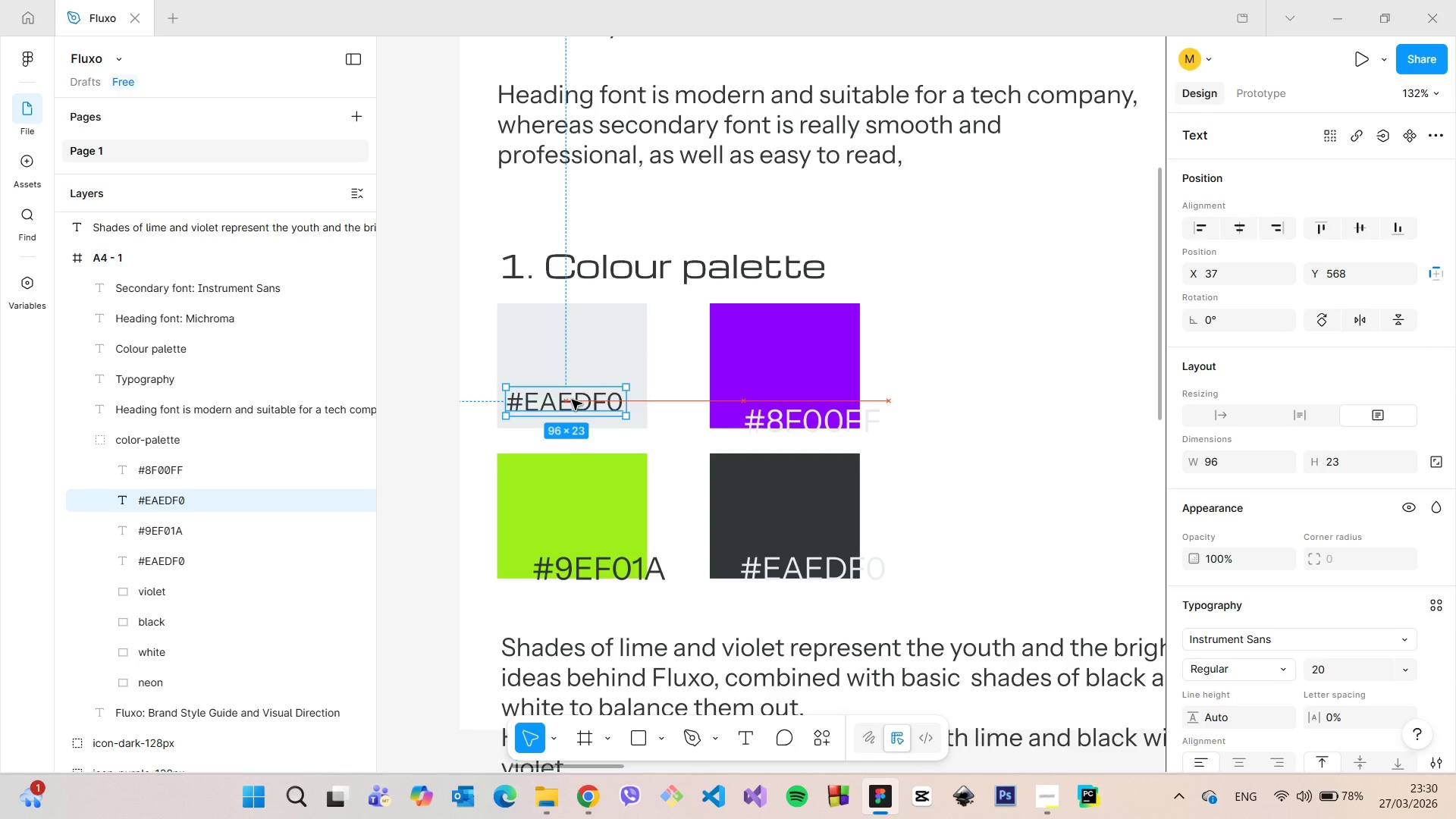 
left_click_drag(start_coordinate=[564, 400], to_coordinate=[573, 400])
 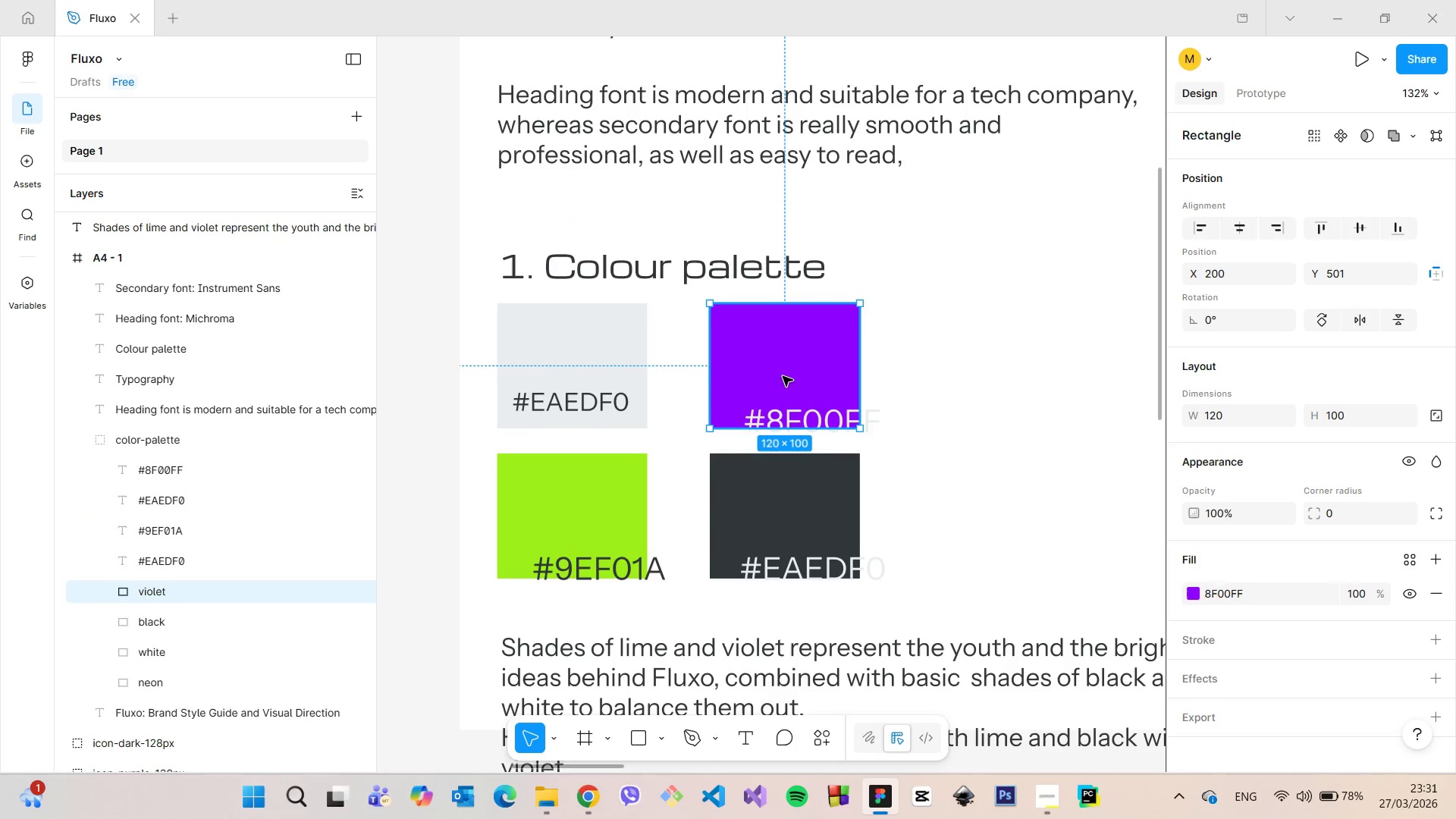 
left_click([749, 386])
 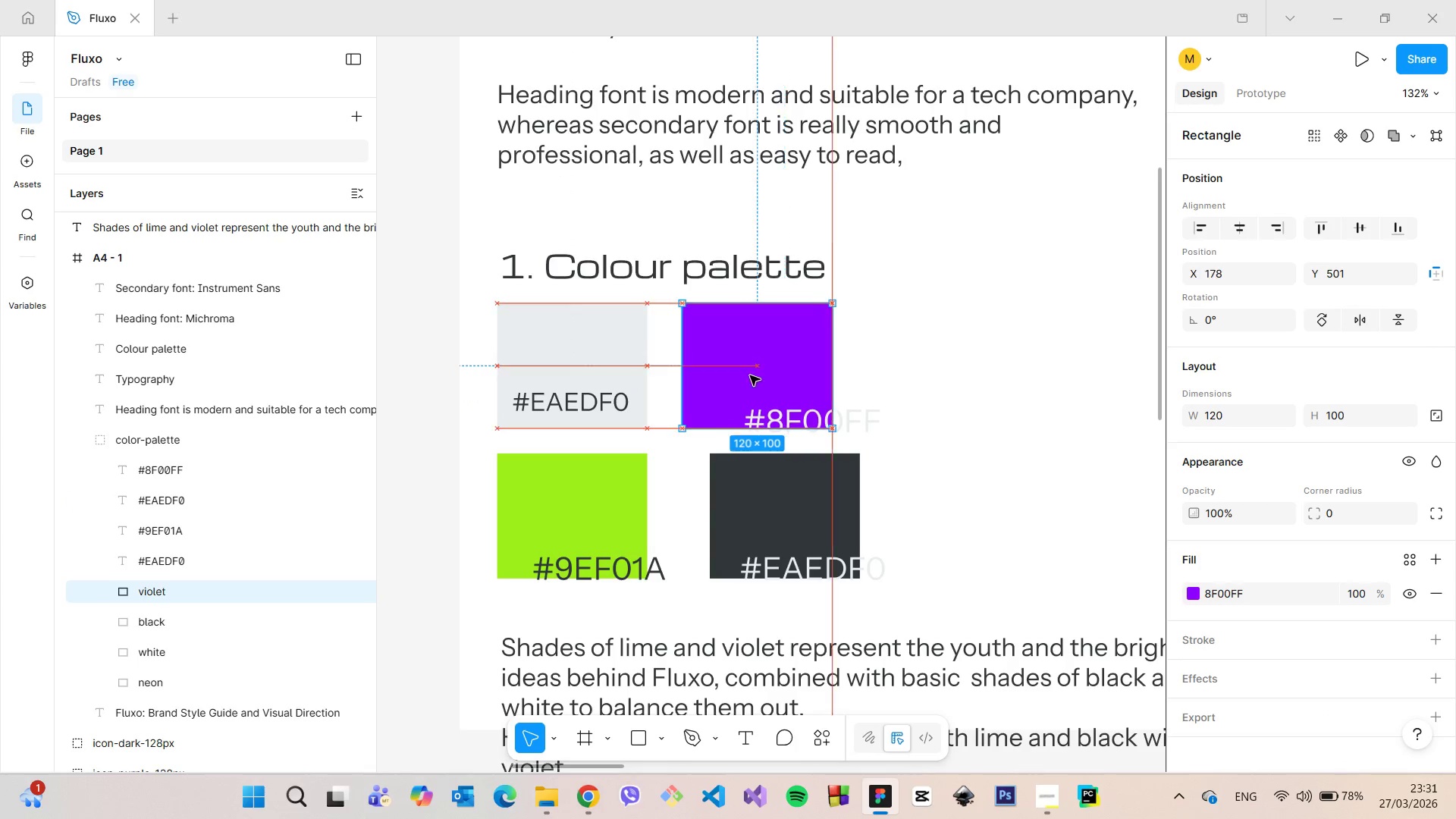 
left_click_drag(start_coordinate=[784, 375], to_coordinate=[723, 374])
 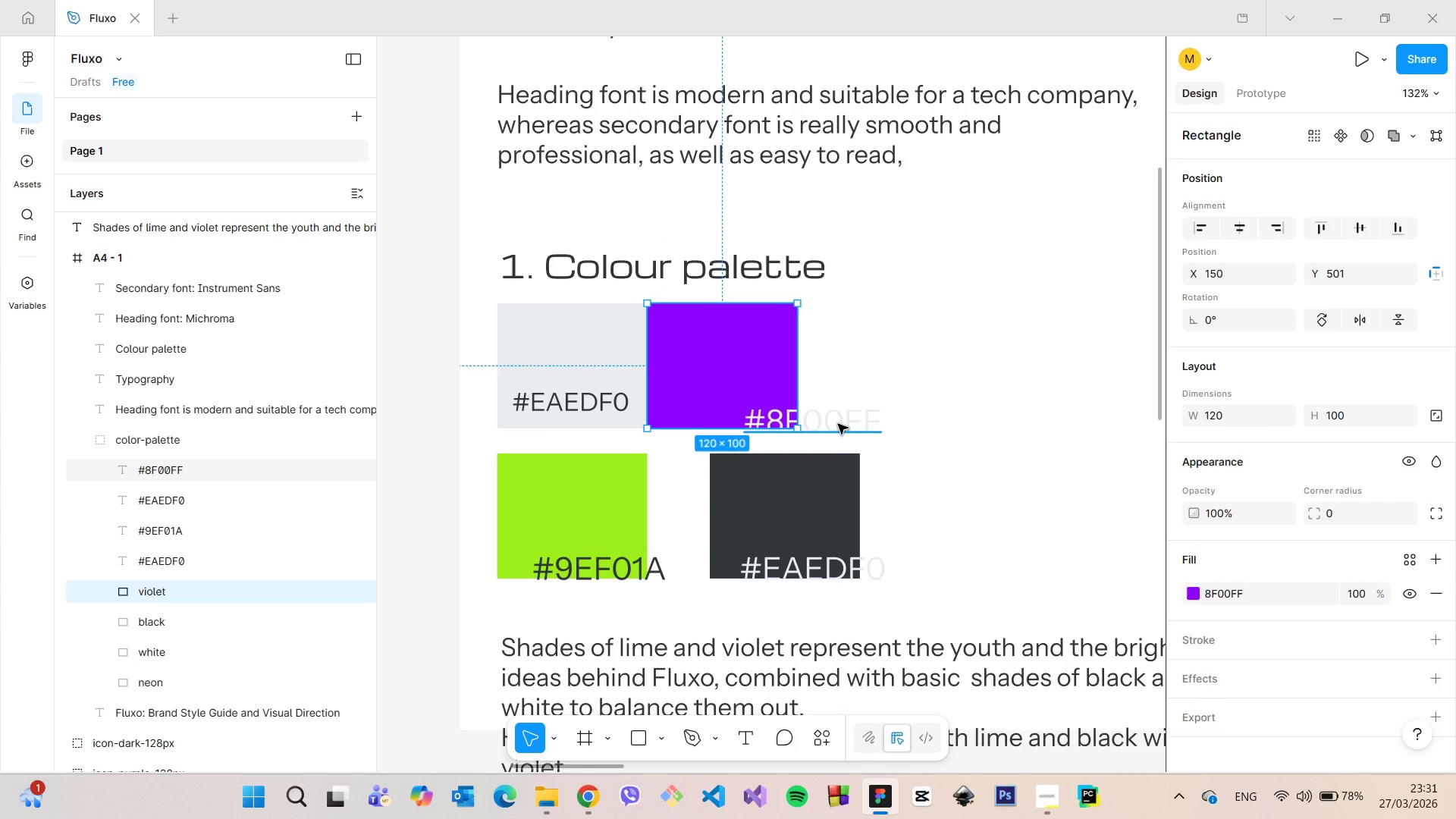 
double_click([833, 424])
 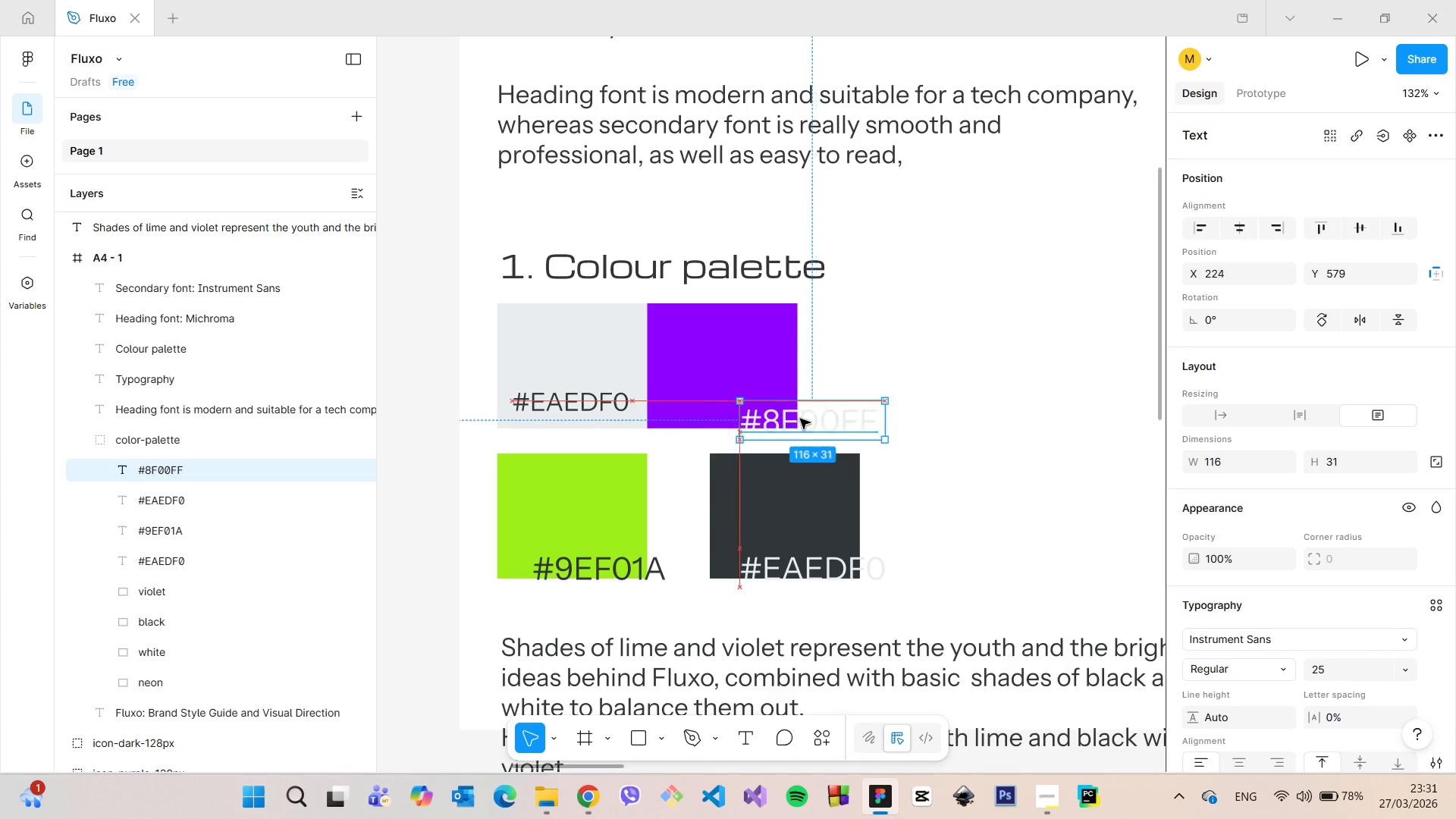 
left_click_drag(start_coordinate=[846, 425], to_coordinate=[761, 403])
 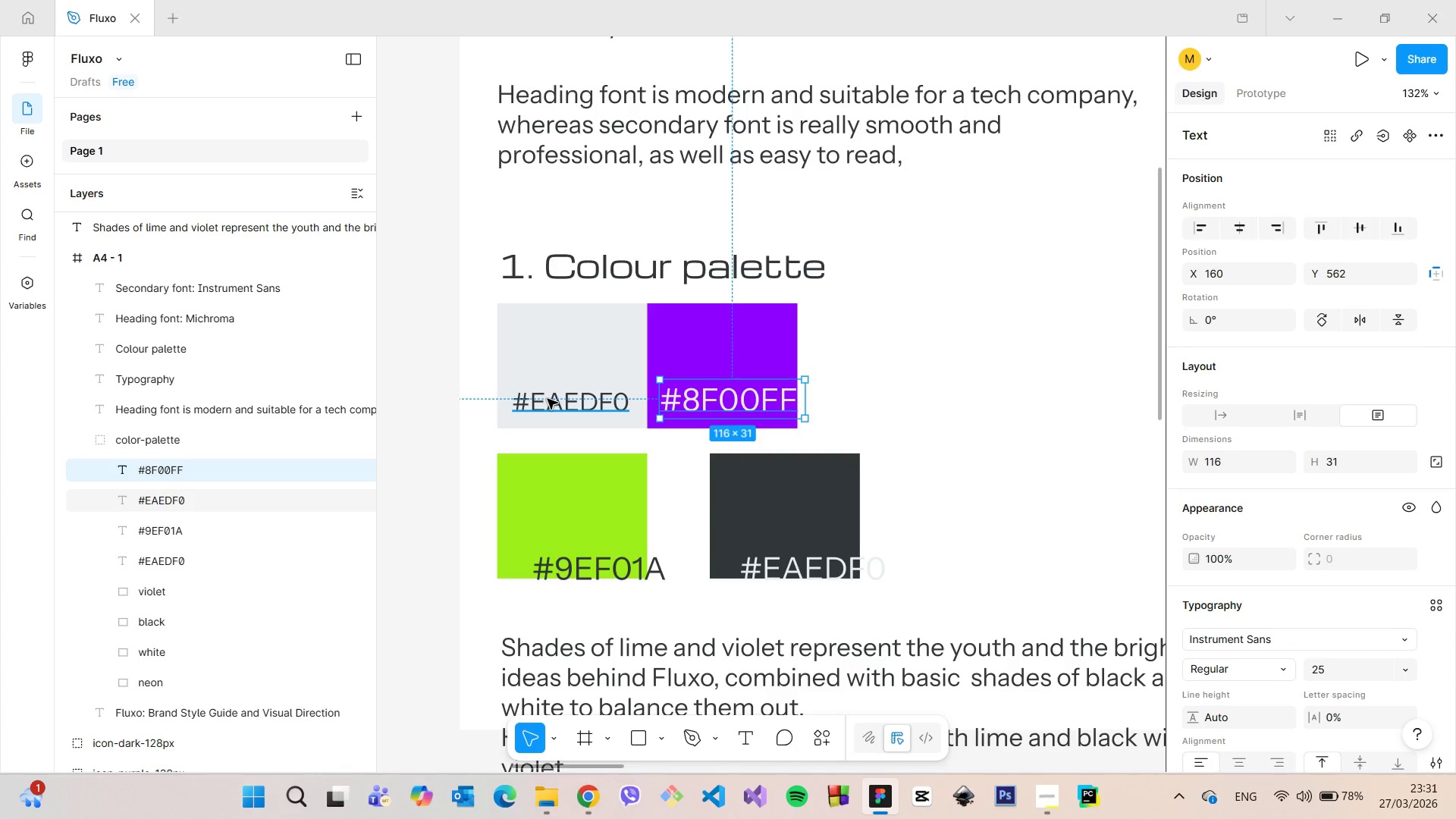 
left_click([547, 399])
 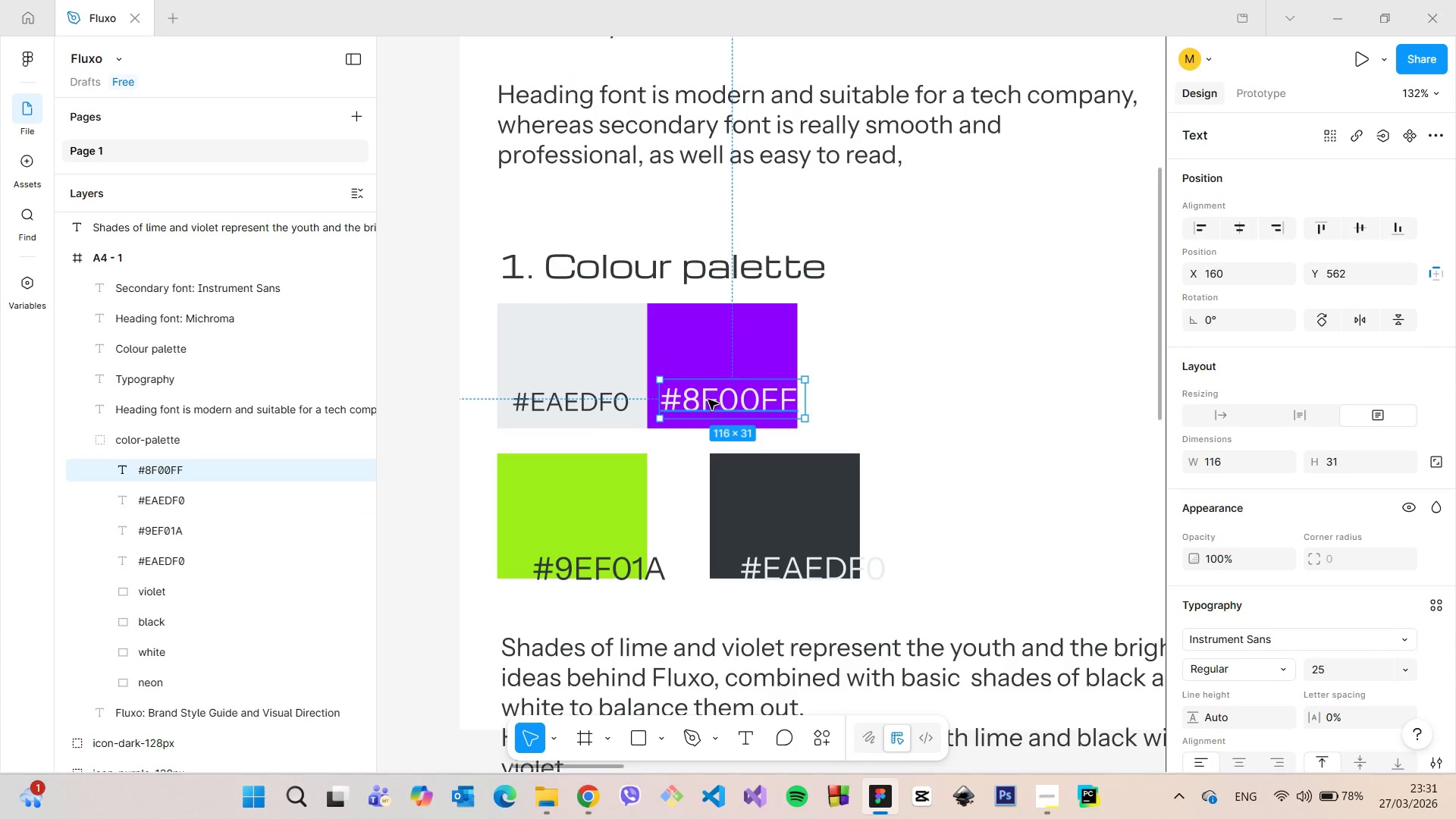 
double_click([708, 400])
 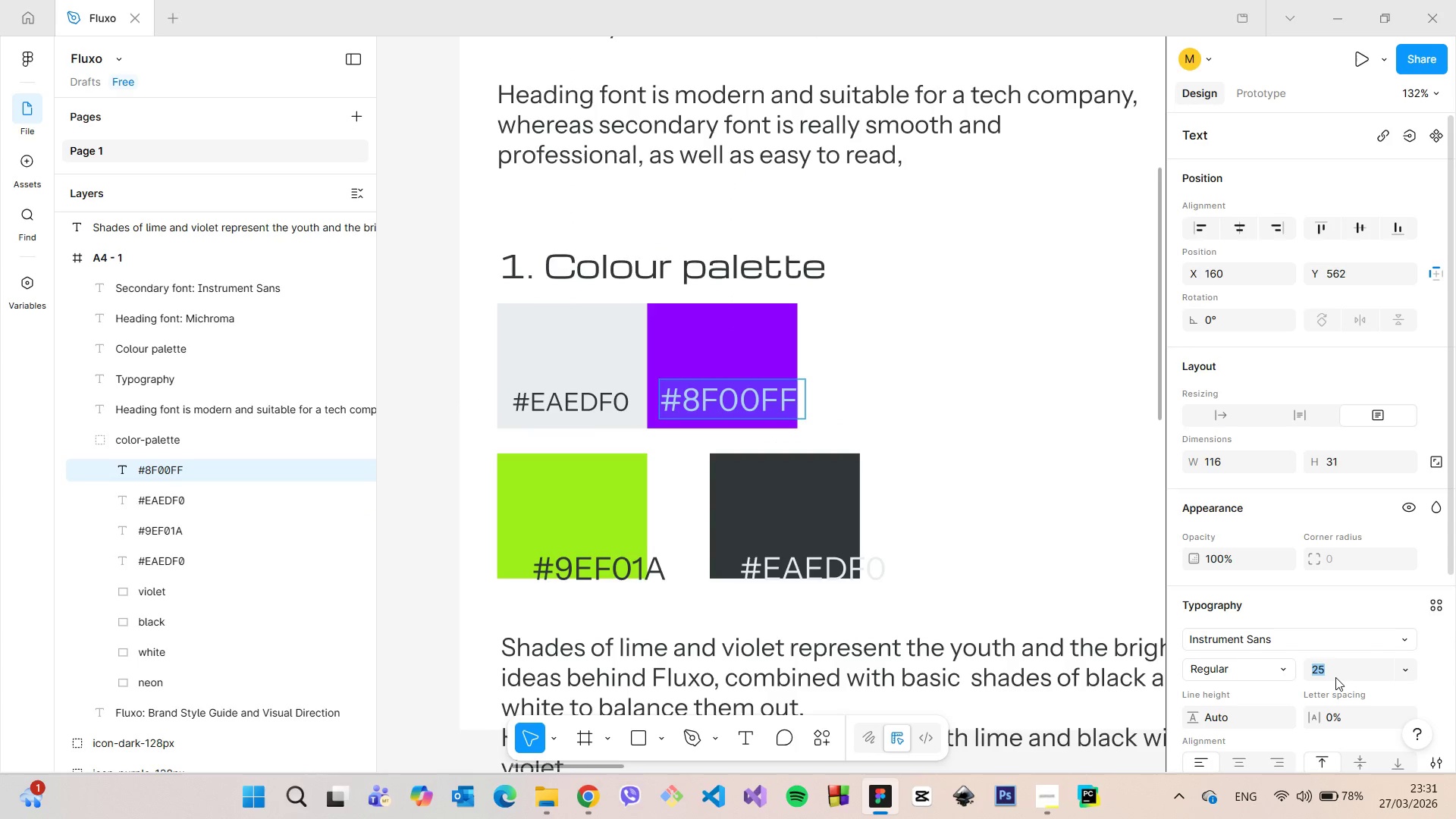 
left_click([1335, 677])
 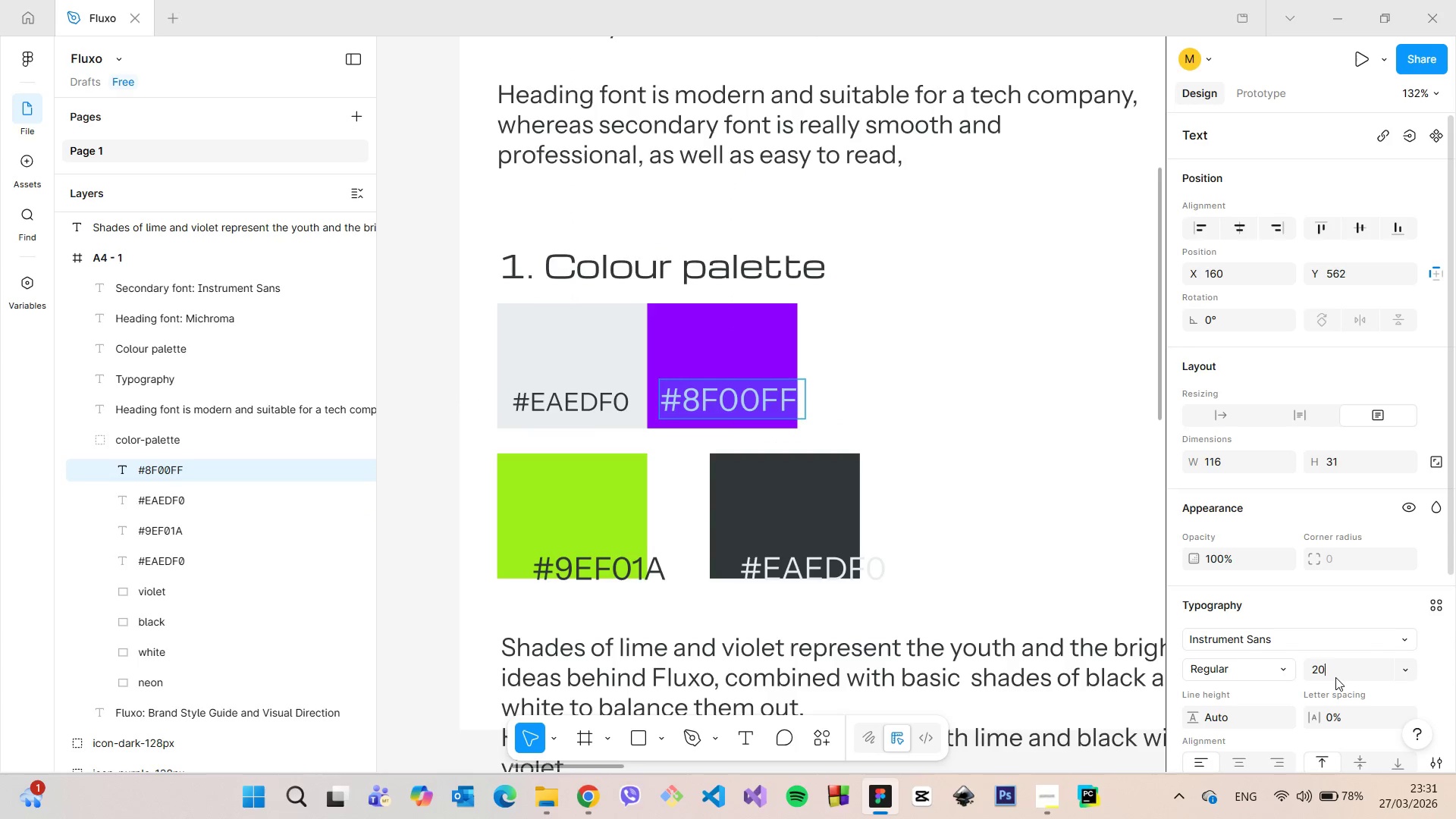 
type(20)
 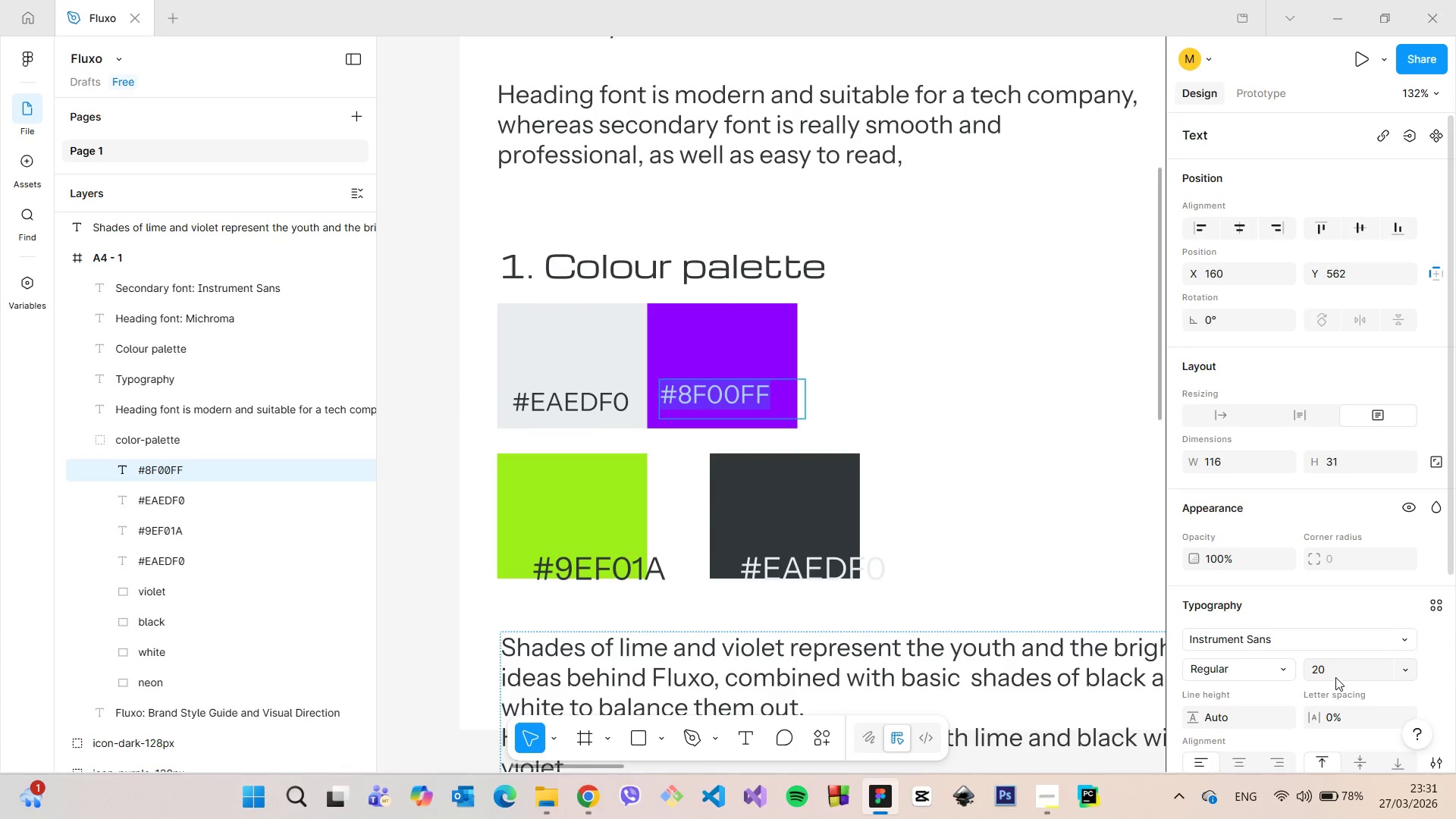 
key(Enter)
 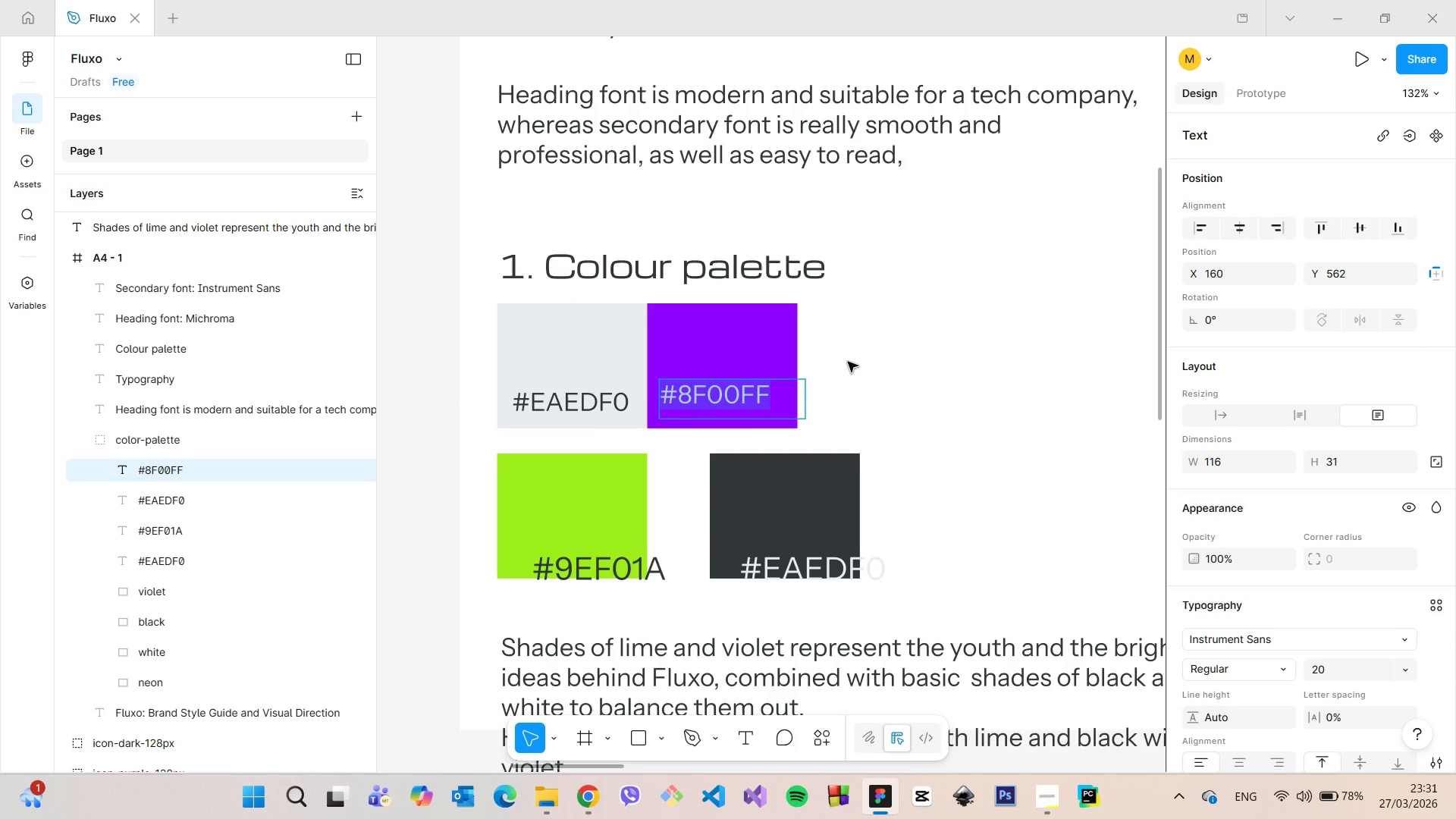 
left_click([847, 359])
 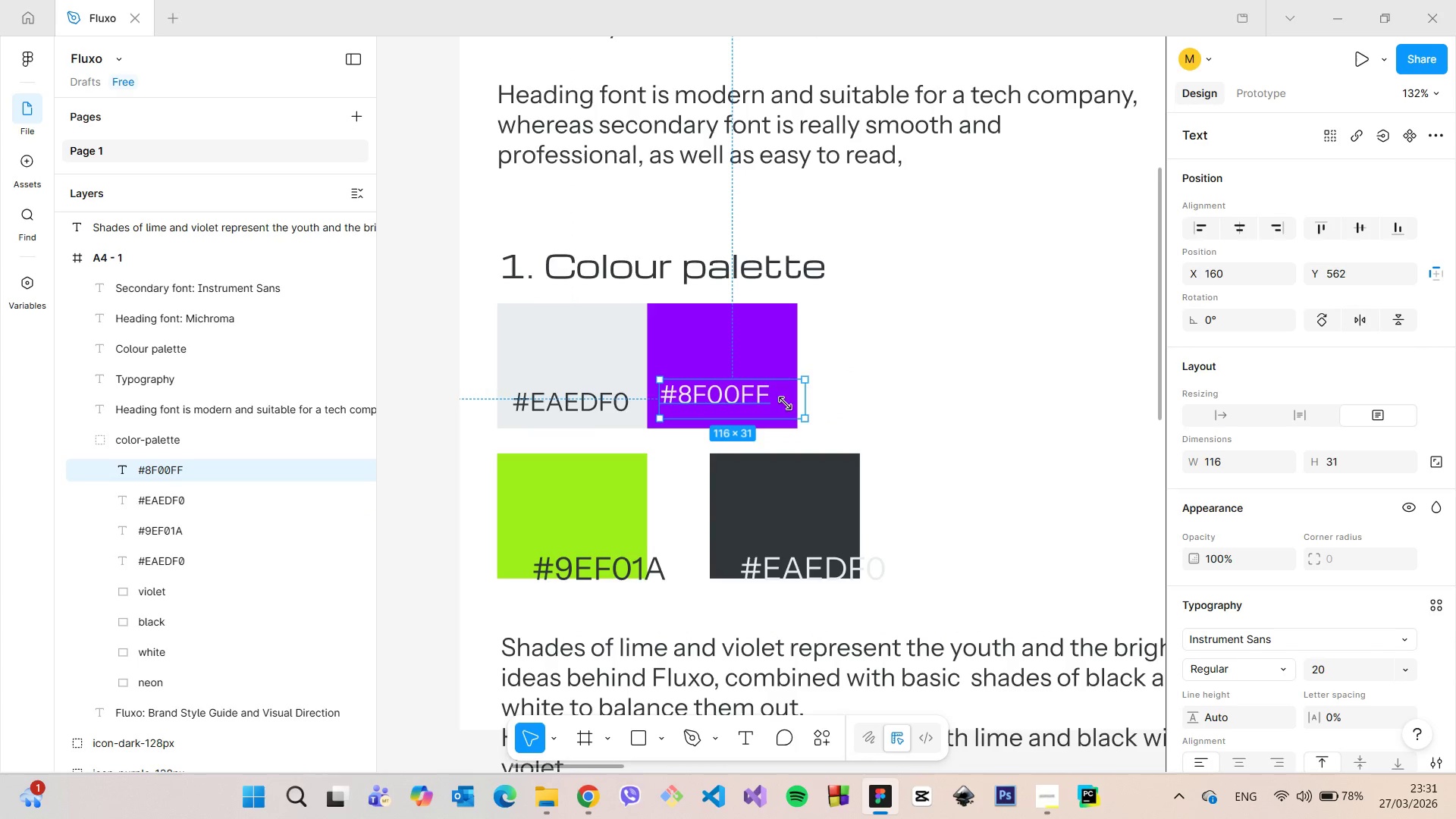 
left_click_drag(start_coordinate=[807, 416], to_coordinate=[771, 405])
 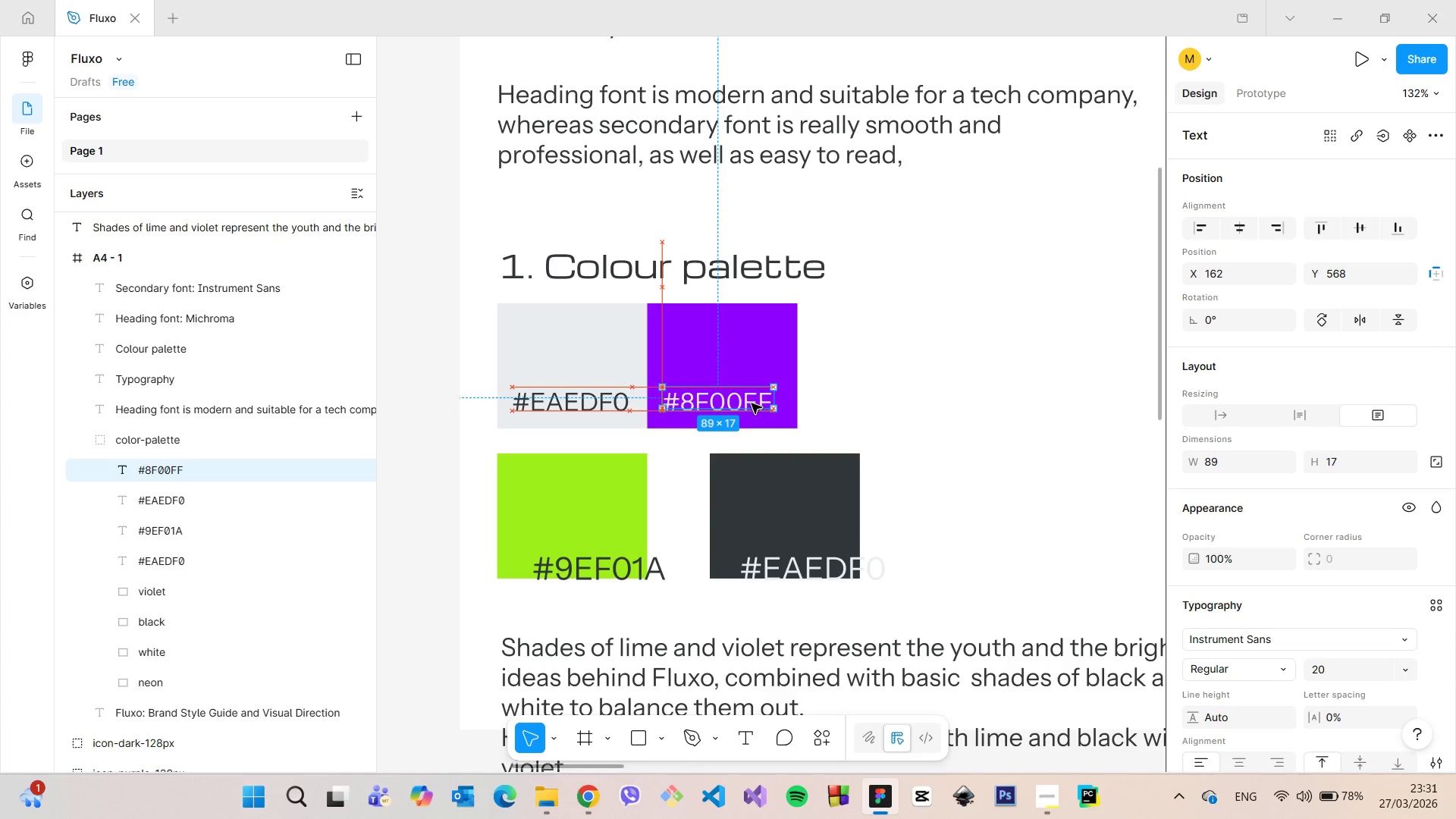 
left_click_drag(start_coordinate=[751, 396], to_coordinate=[758, 407])
 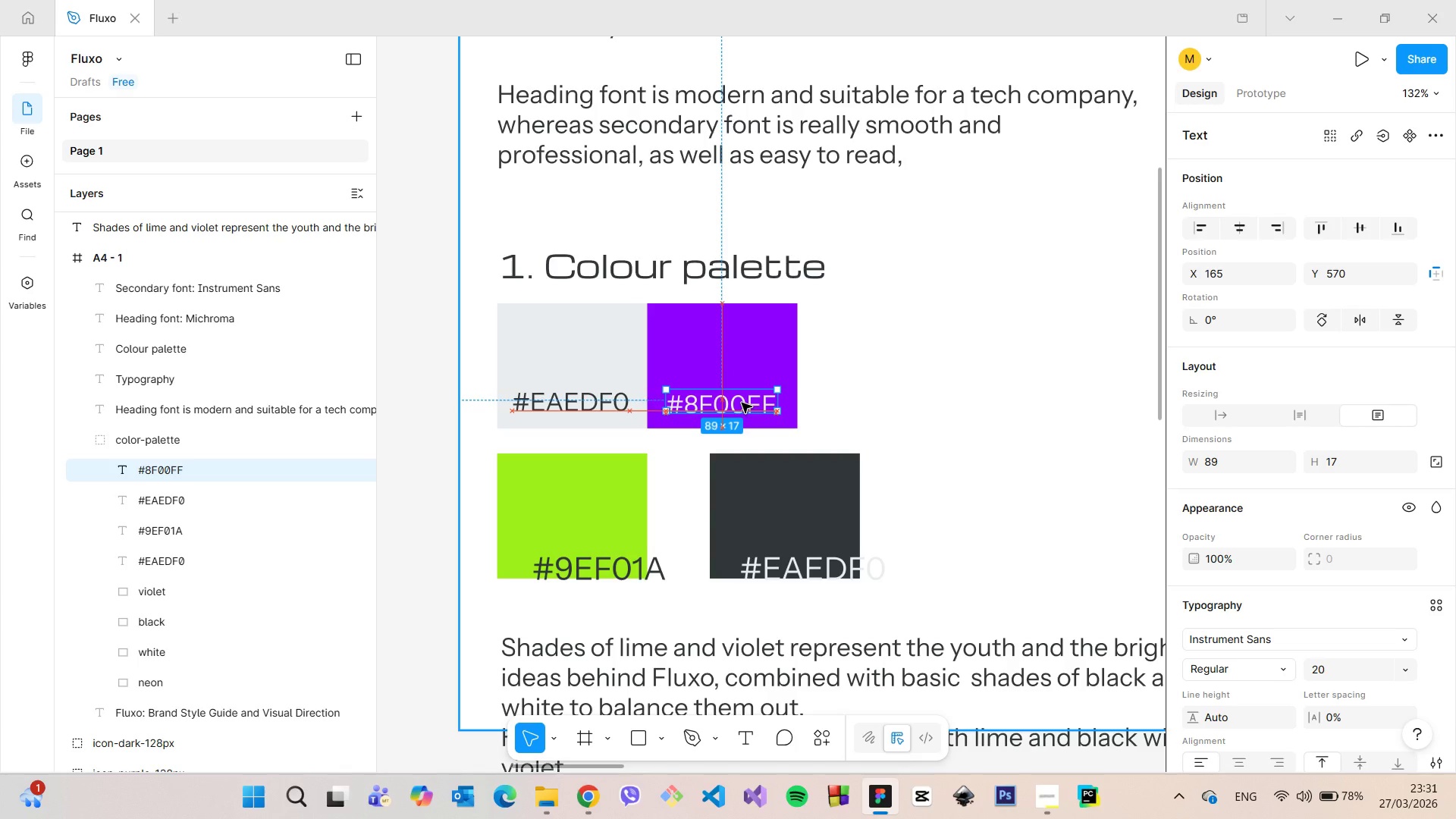 
wait(6.49)
 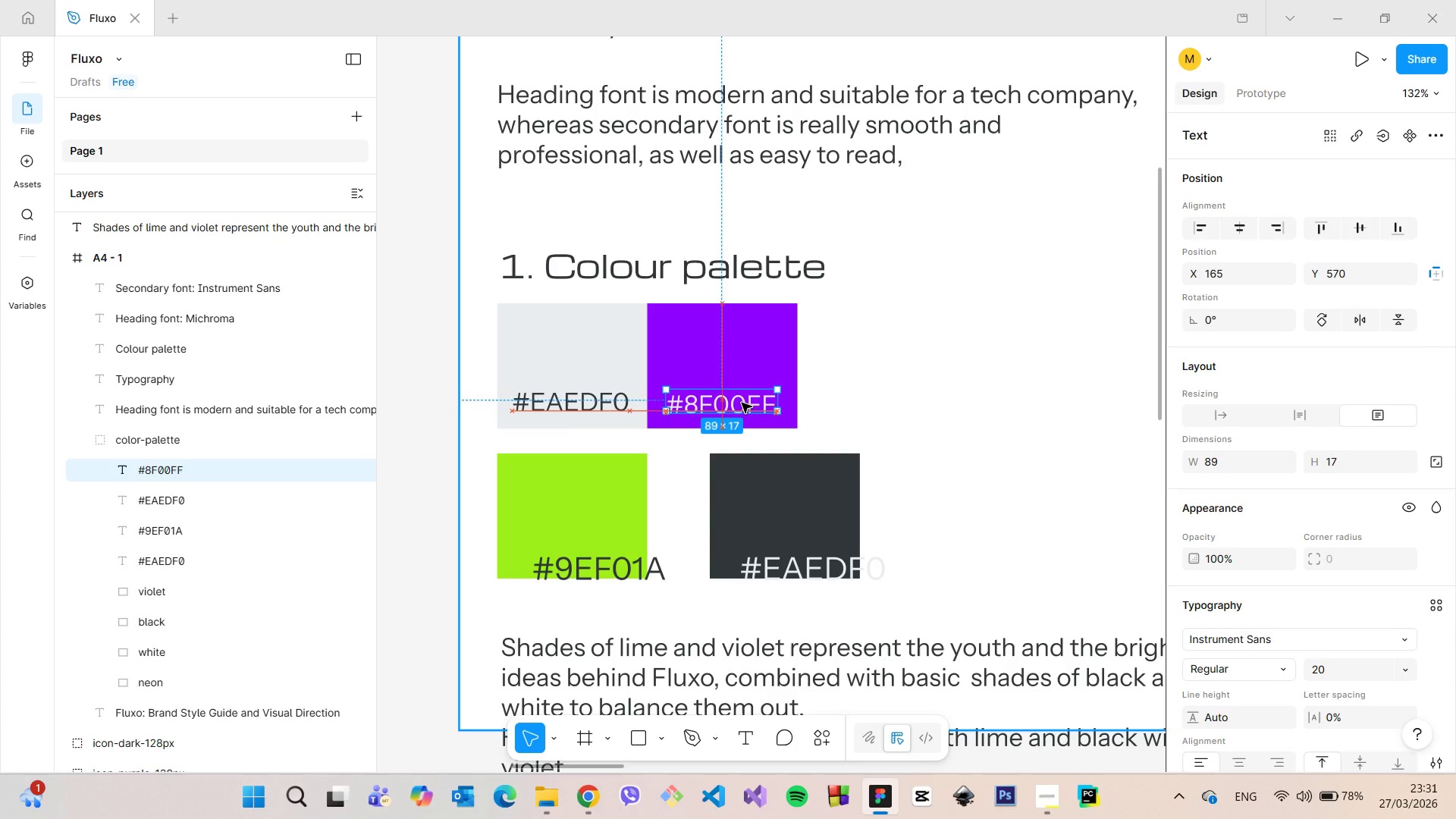 
hold_key(key=AltLeft, duration=0.94)
 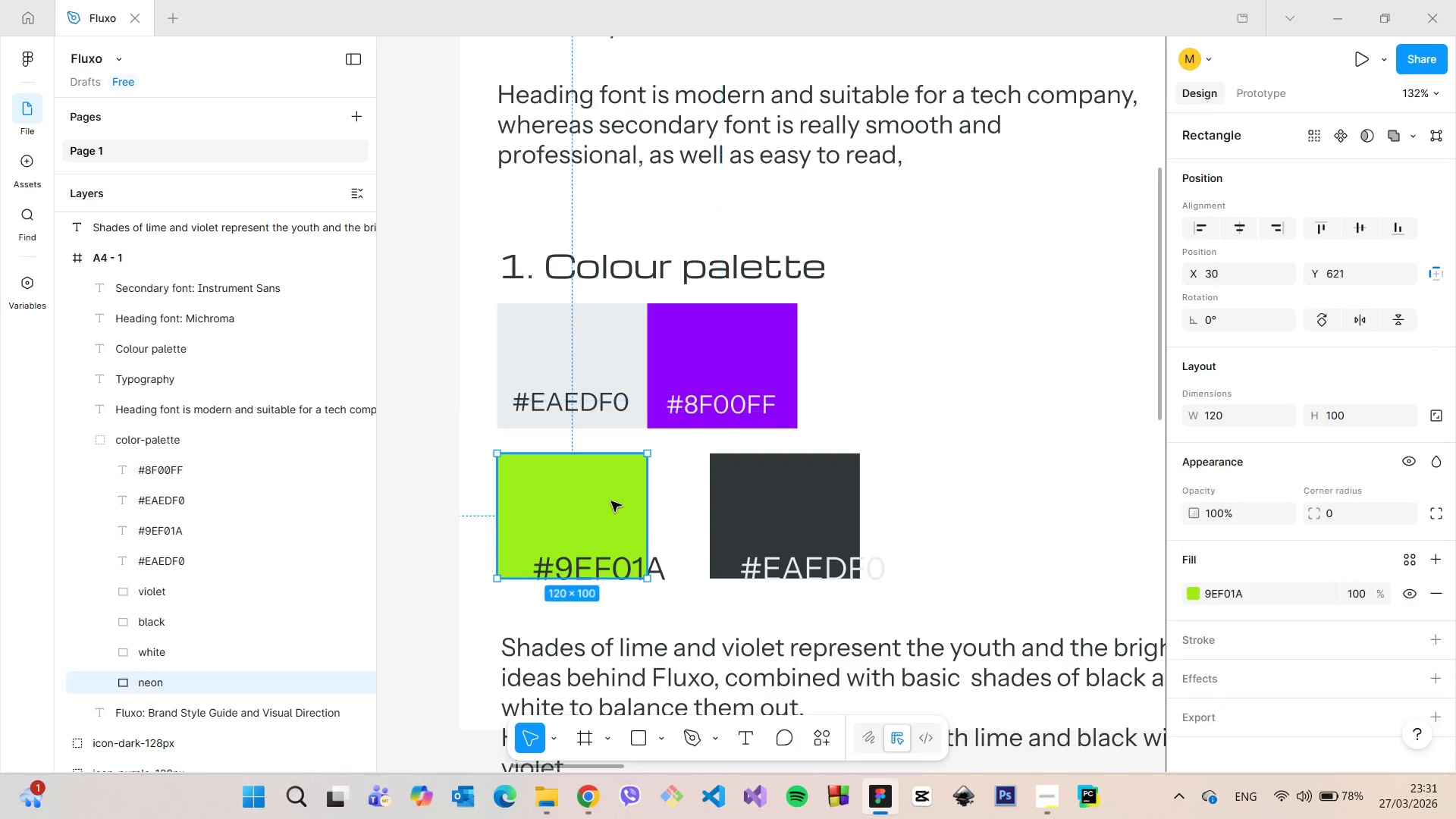 
left_click([611, 501])
 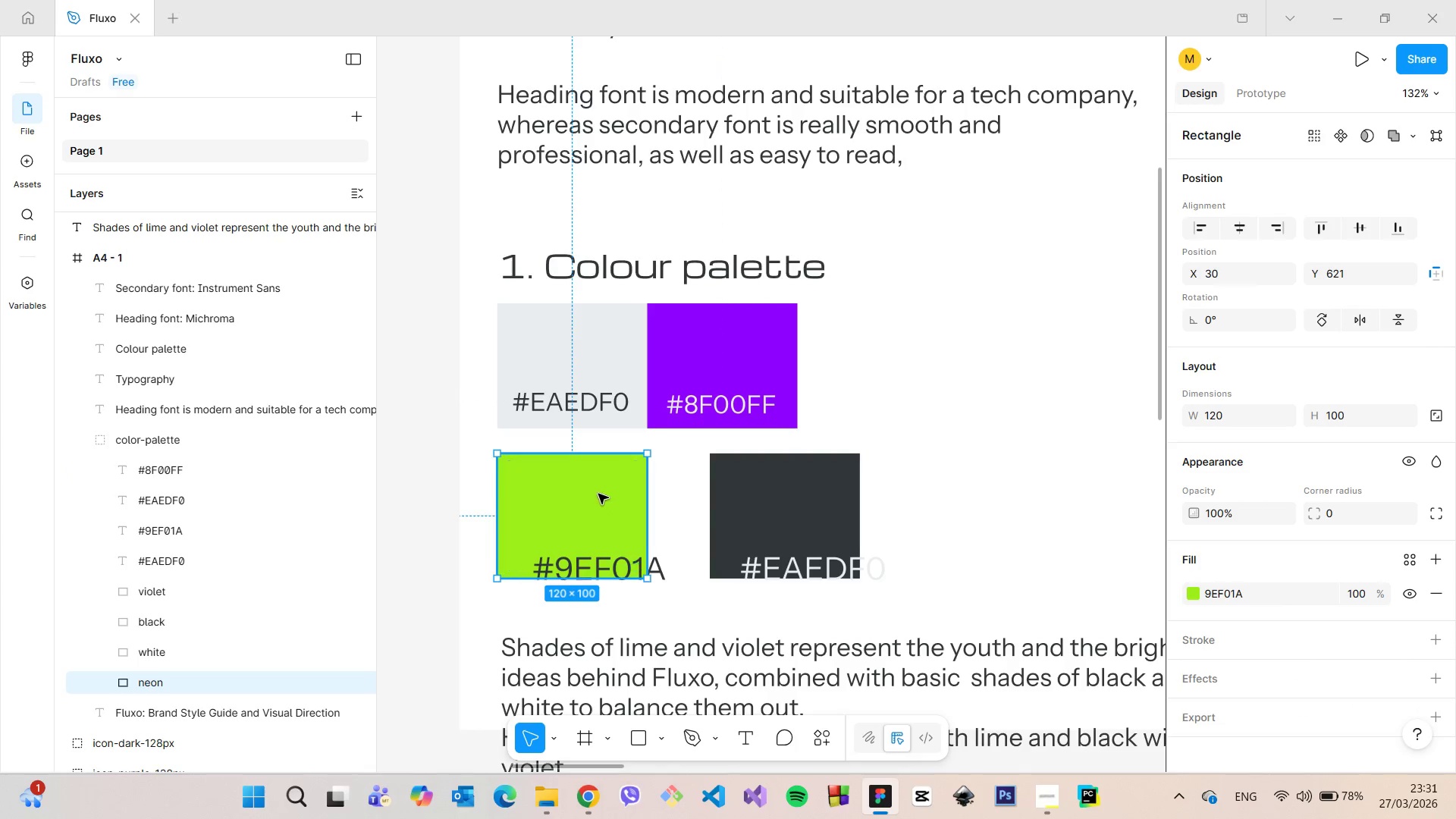 
left_click_drag(start_coordinate=[601, 500], to_coordinate=[598, 477])
 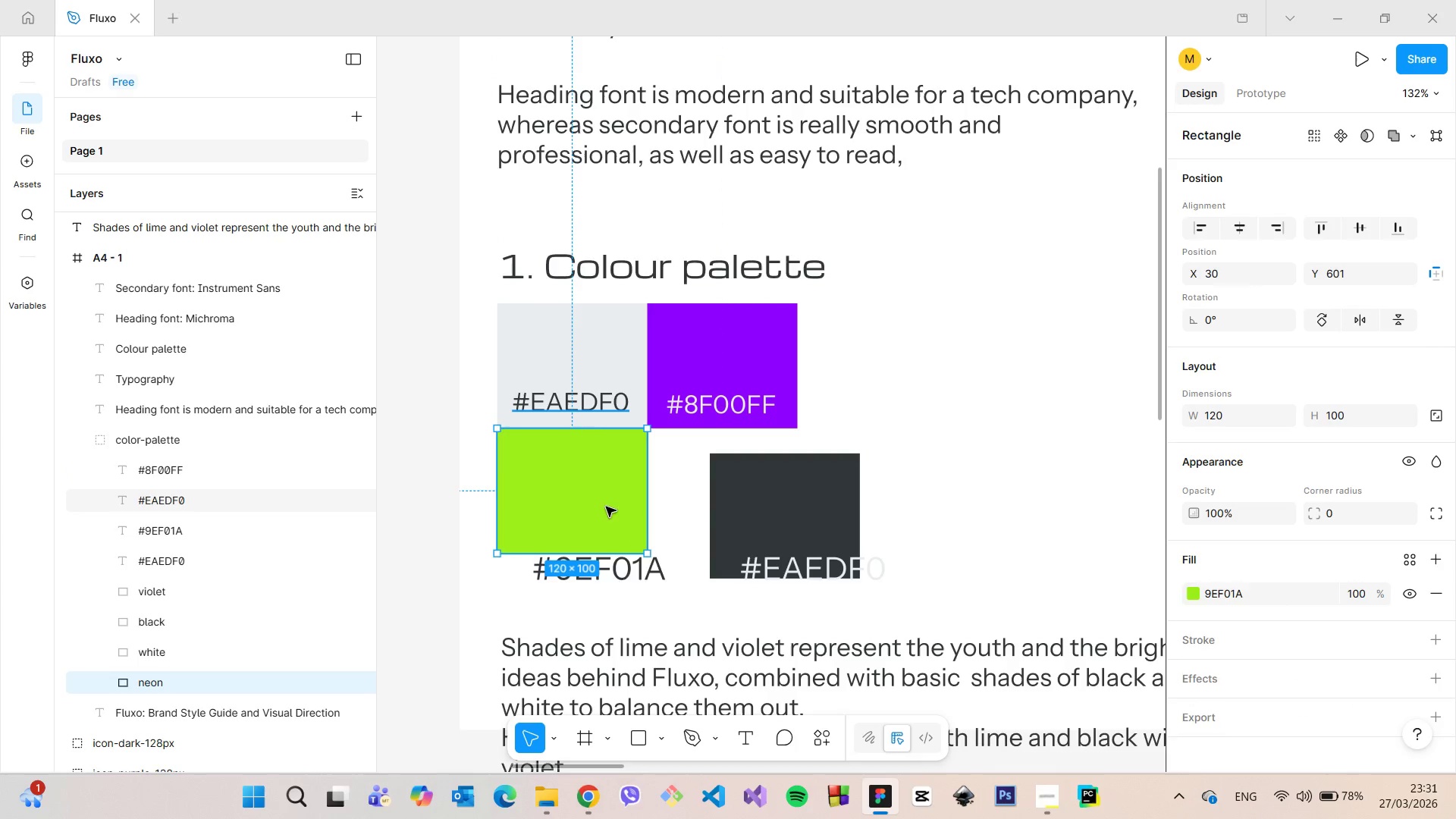 
left_click([585, 413])
 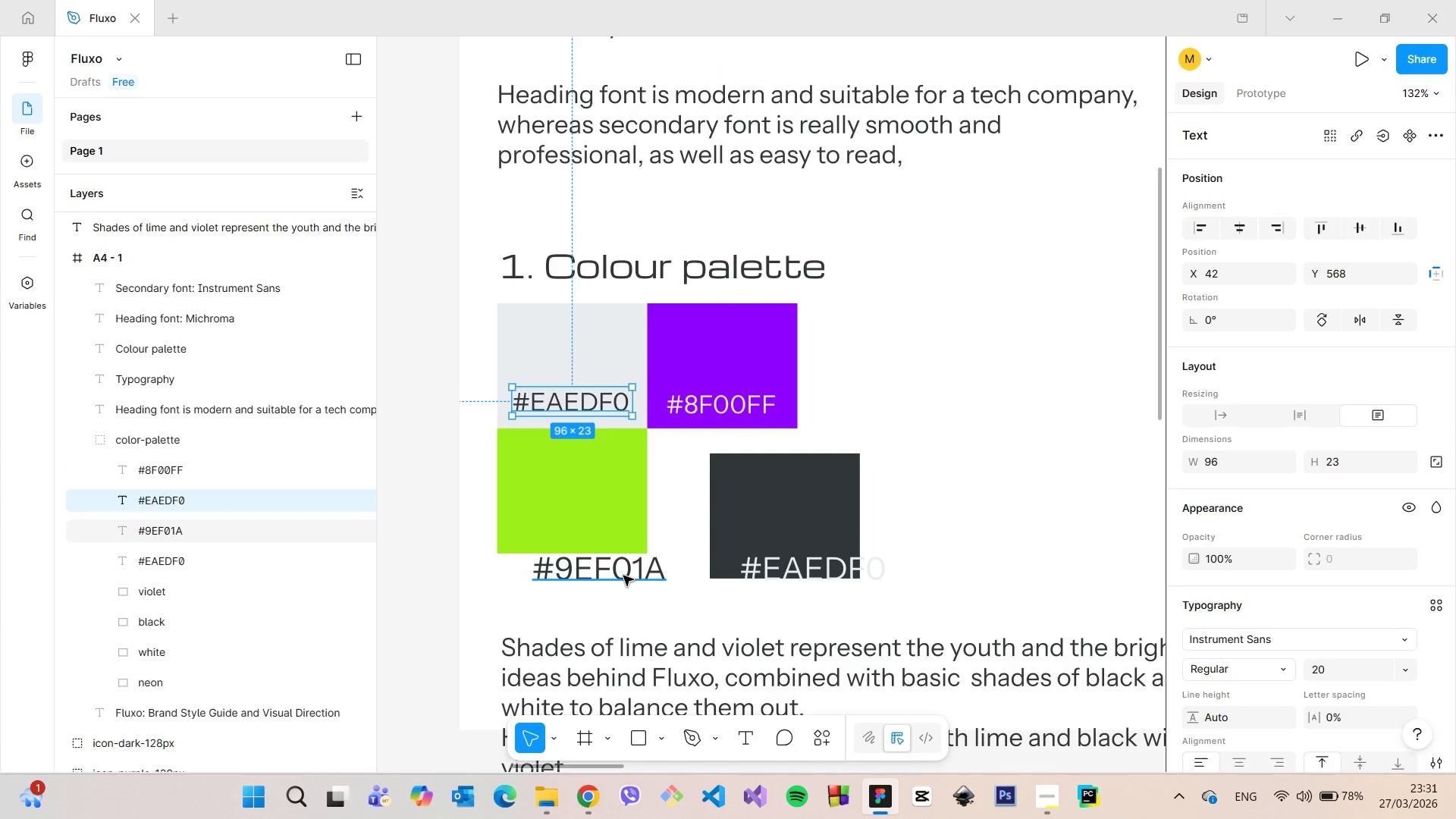 
left_click([623, 576])
 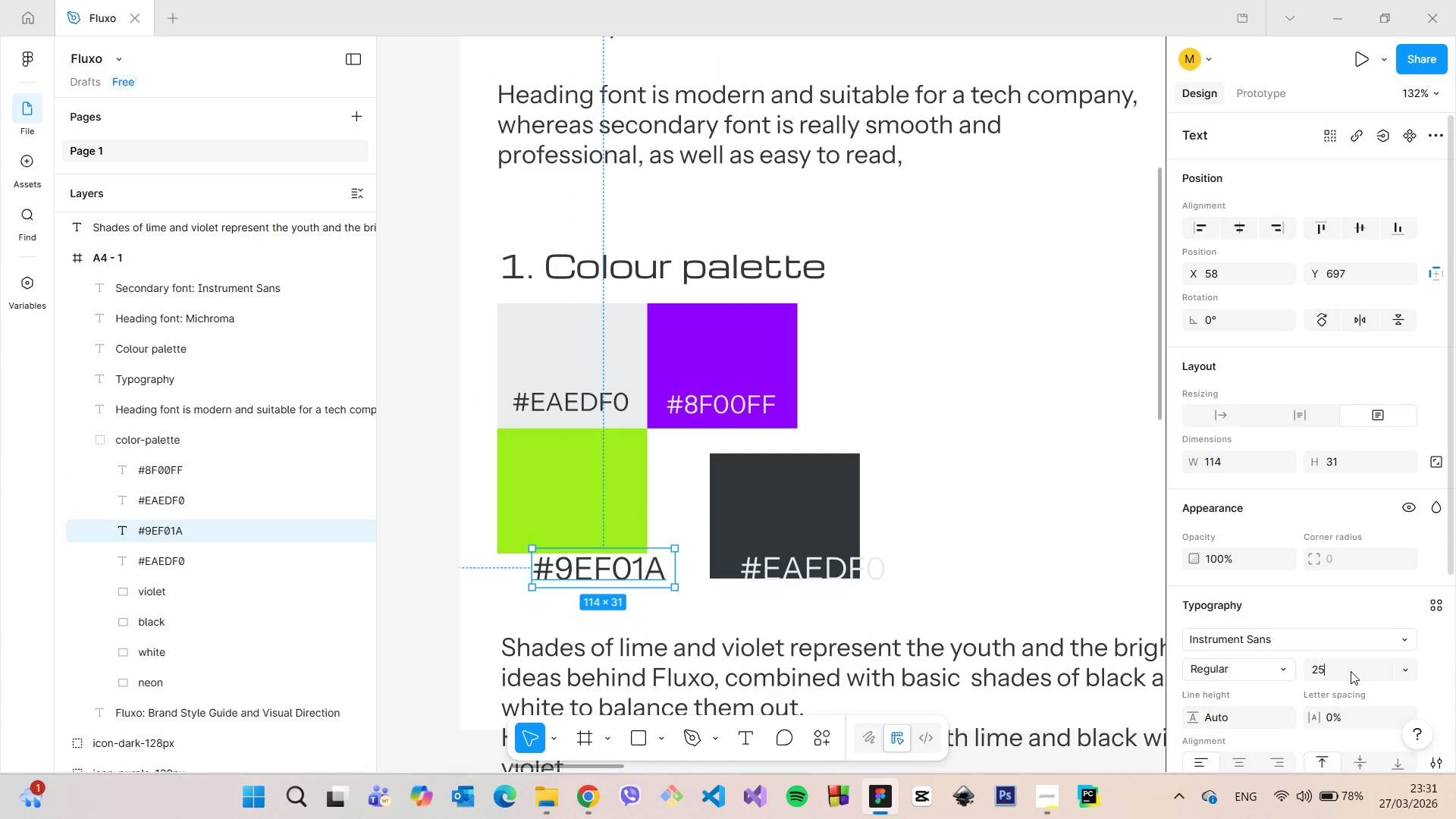 
left_click([1351, 671])
 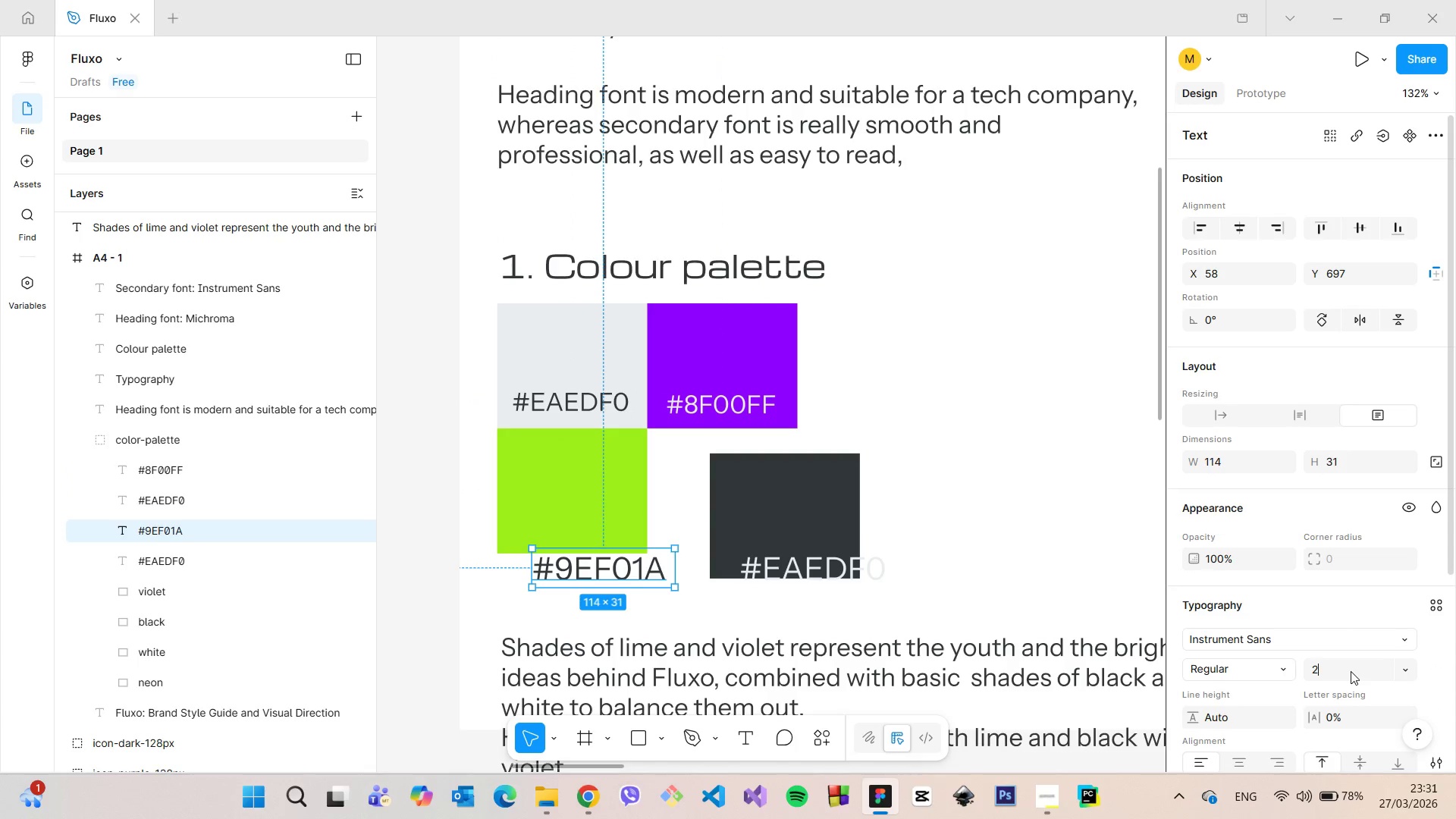 
type(20)
 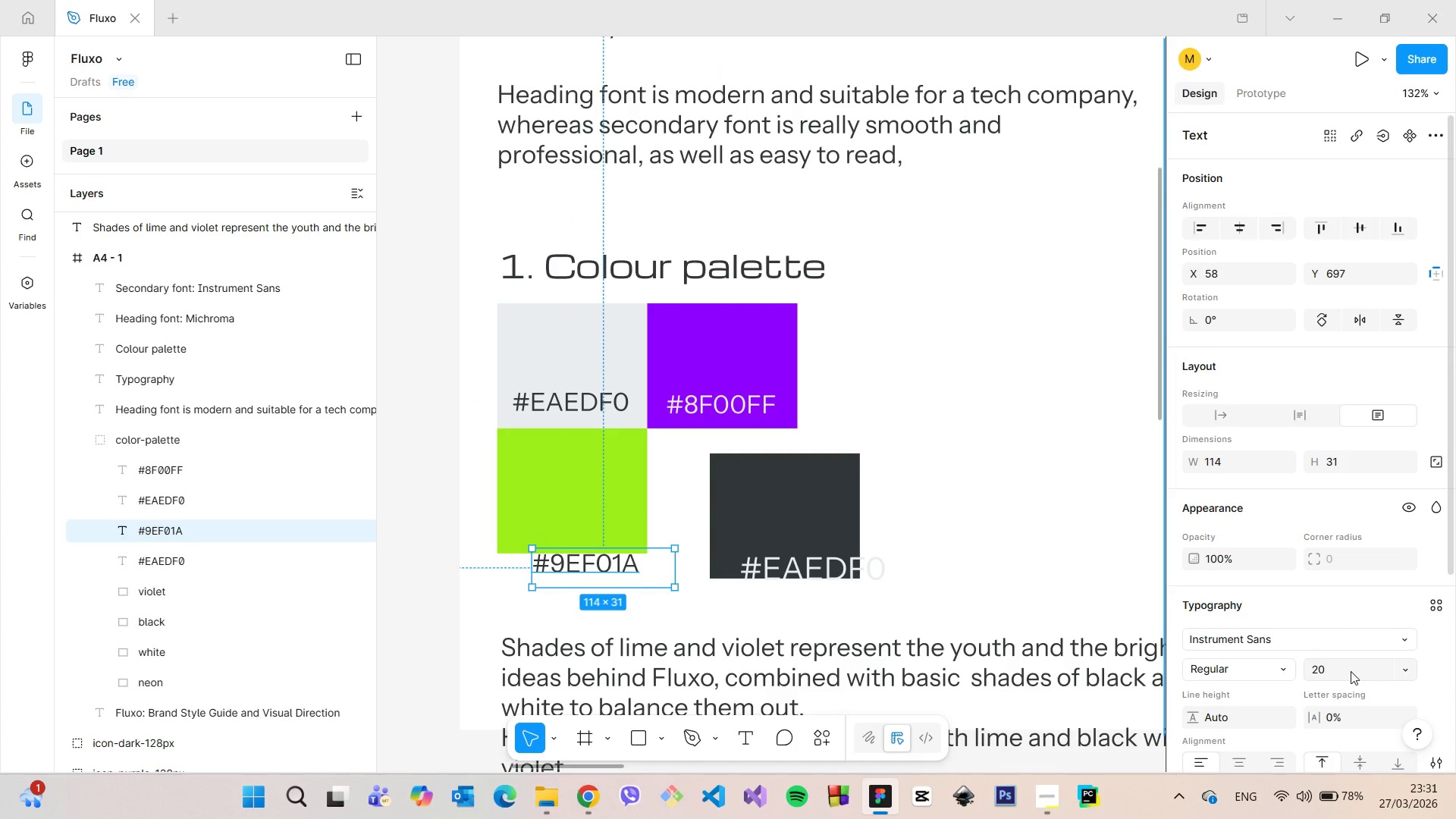 
key(Enter)
 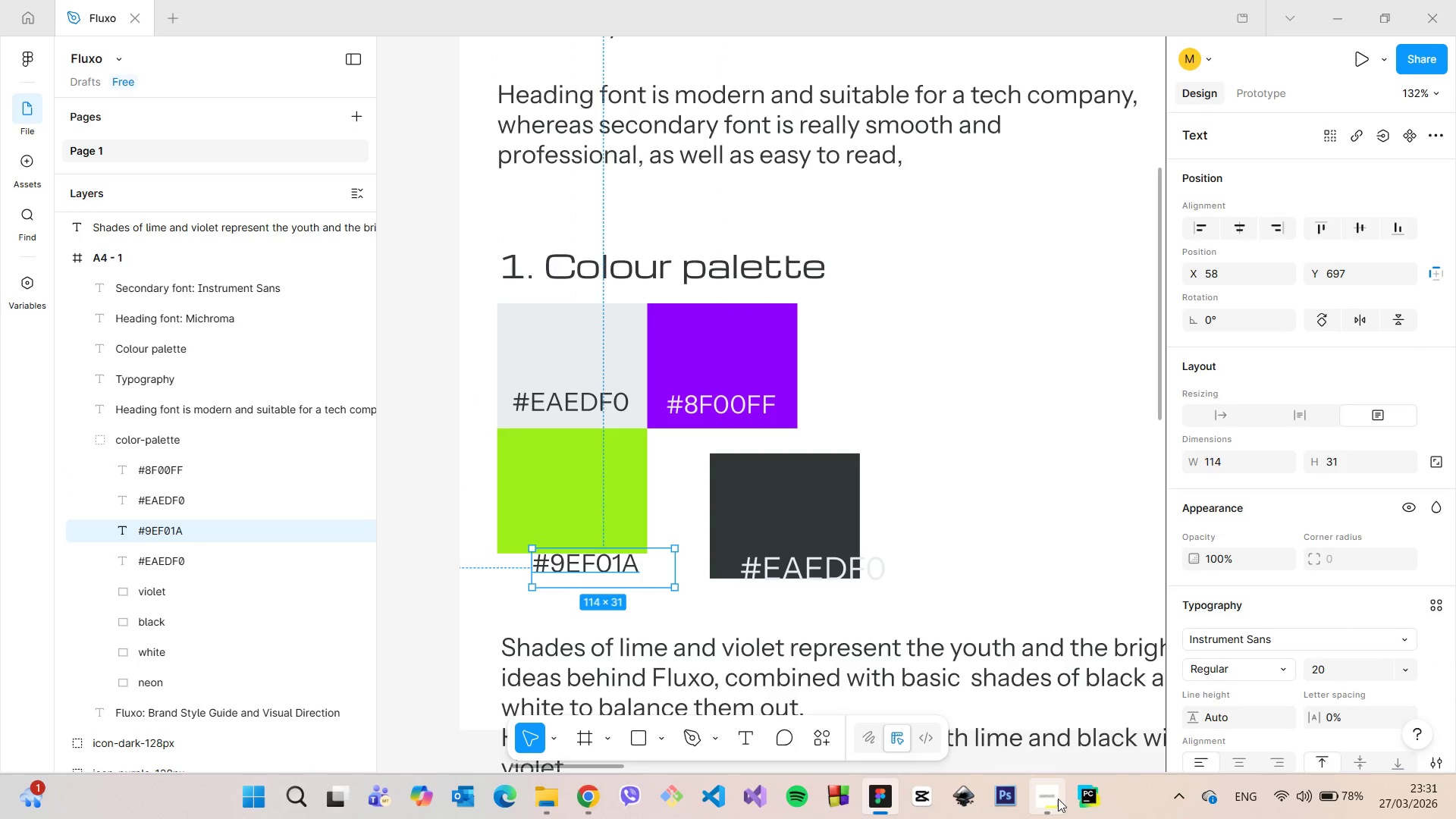 
left_click([1058, 799])